 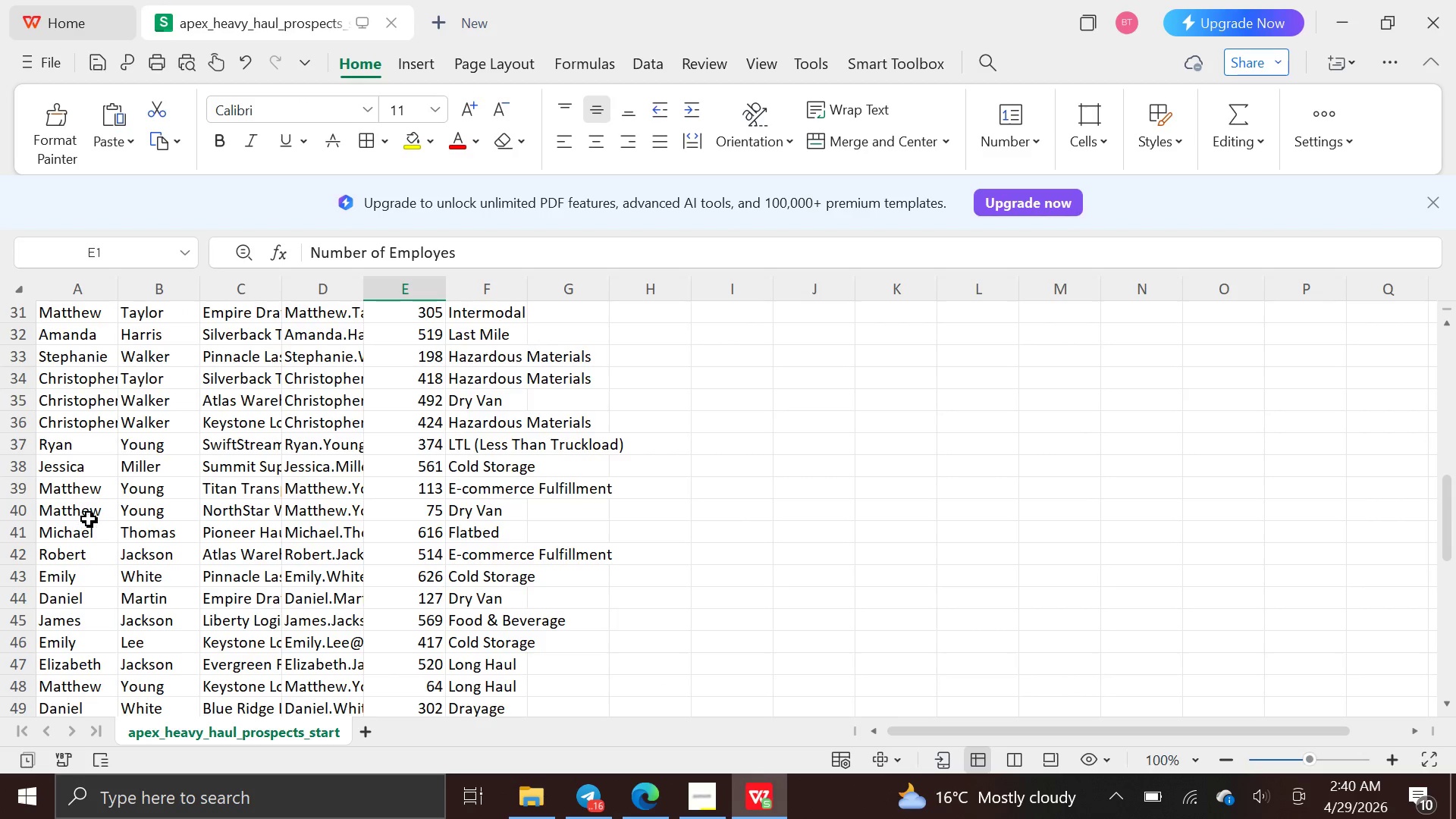 
left_click([214, 436])
 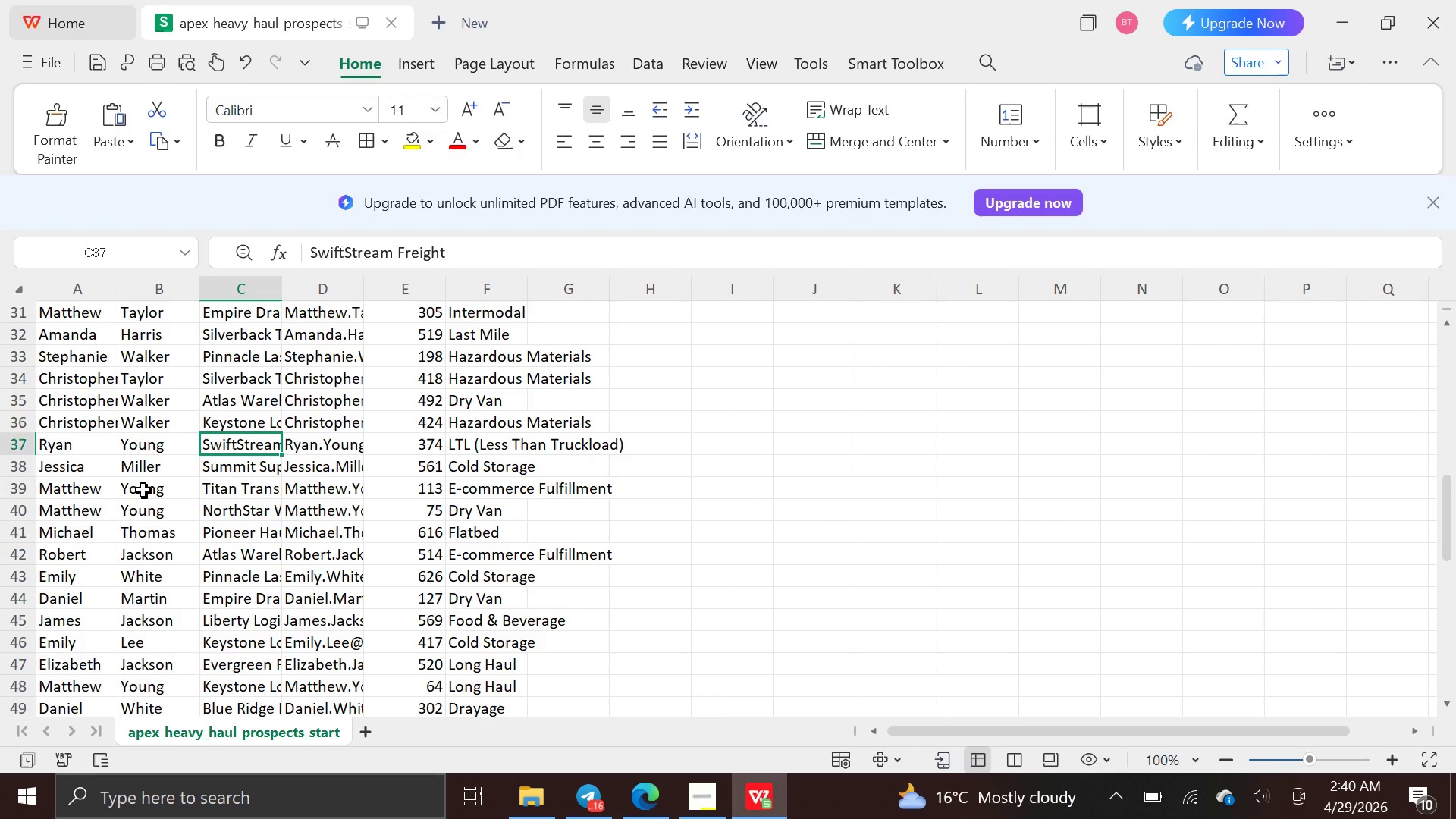 
left_click([143, 491])
 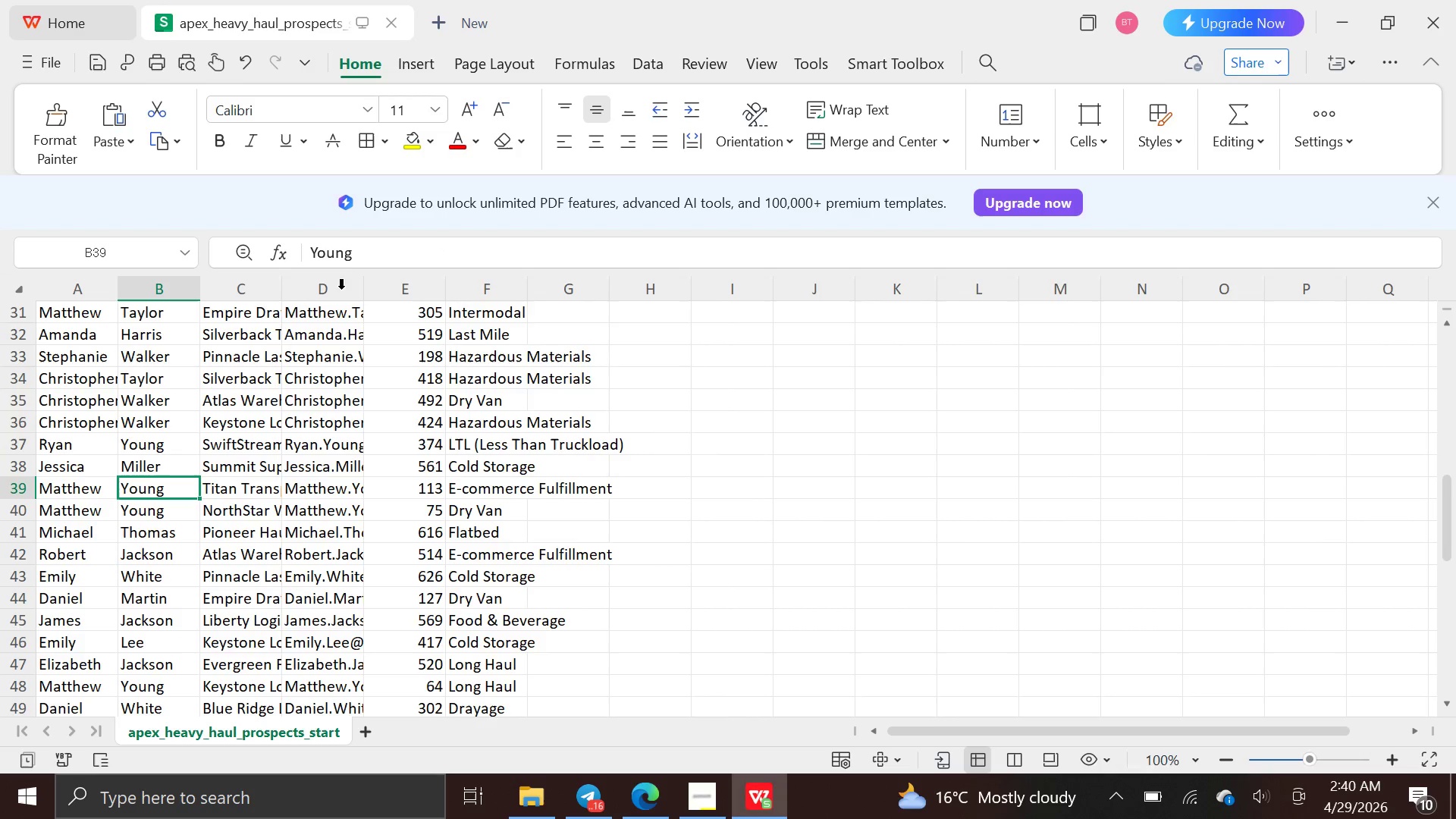 
left_click([377, 256])
 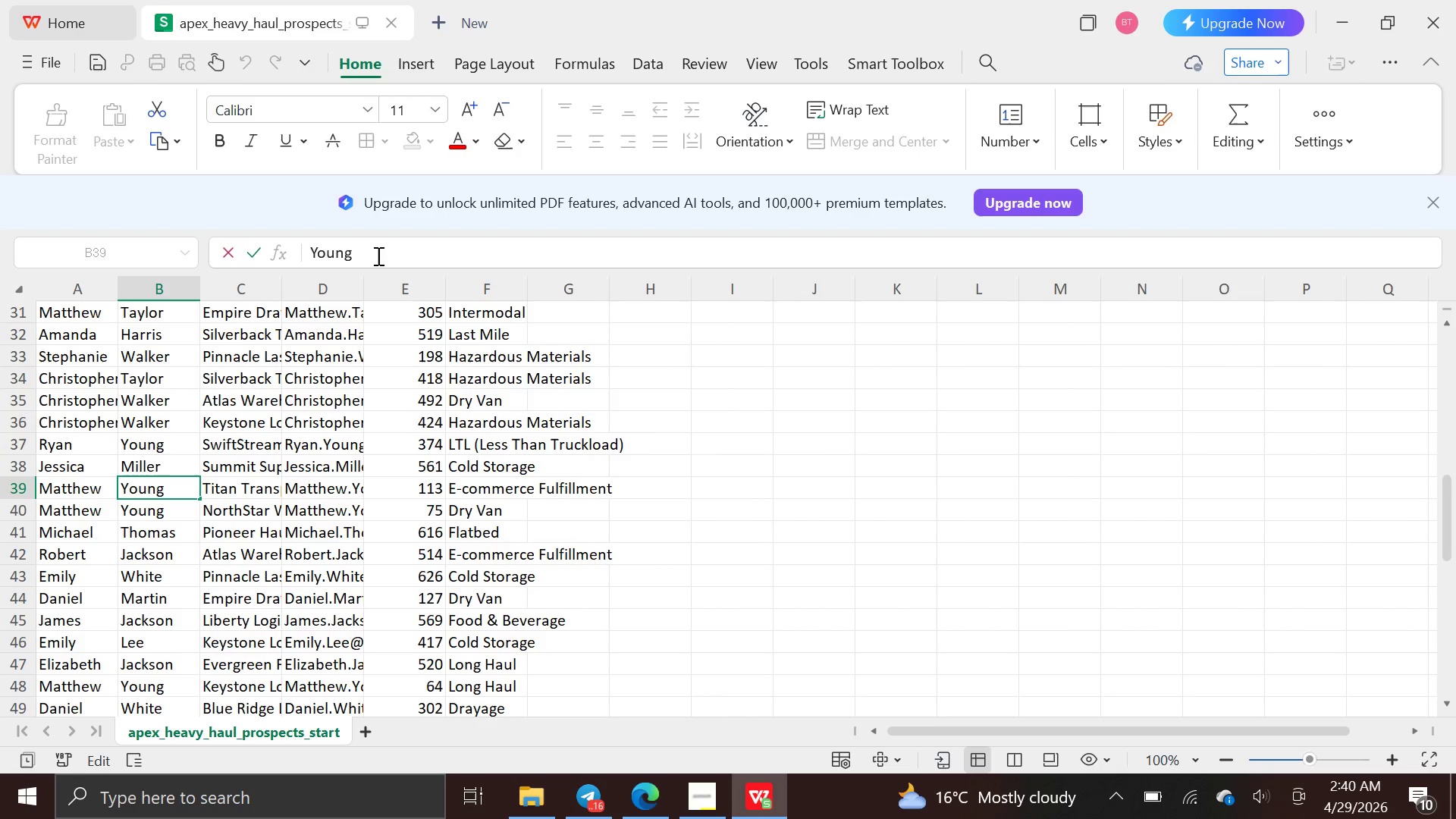 
key(Backspace)
 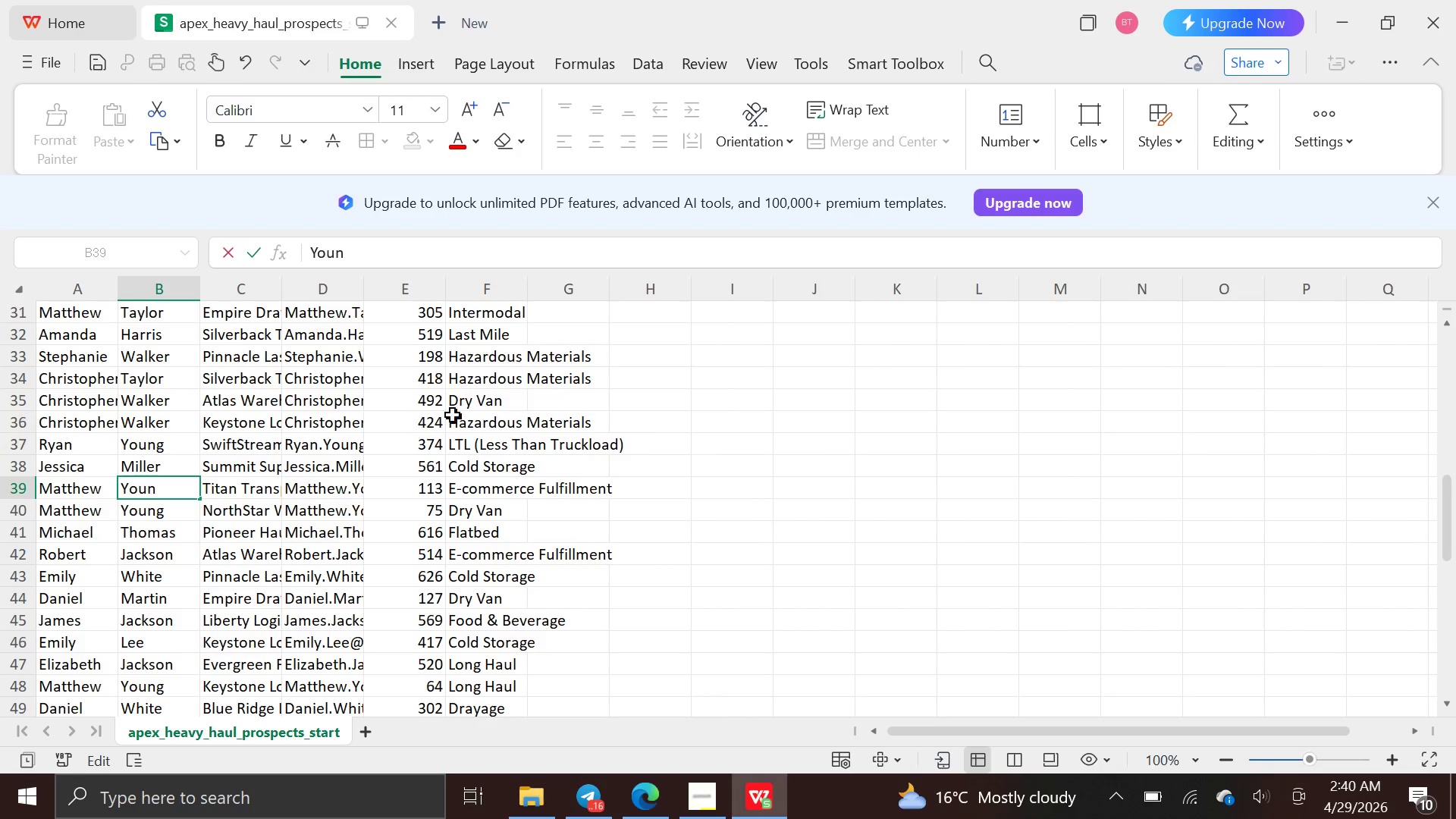 
scroll: coordinate [368, 444], scroll_direction: up, amount: 2.0
 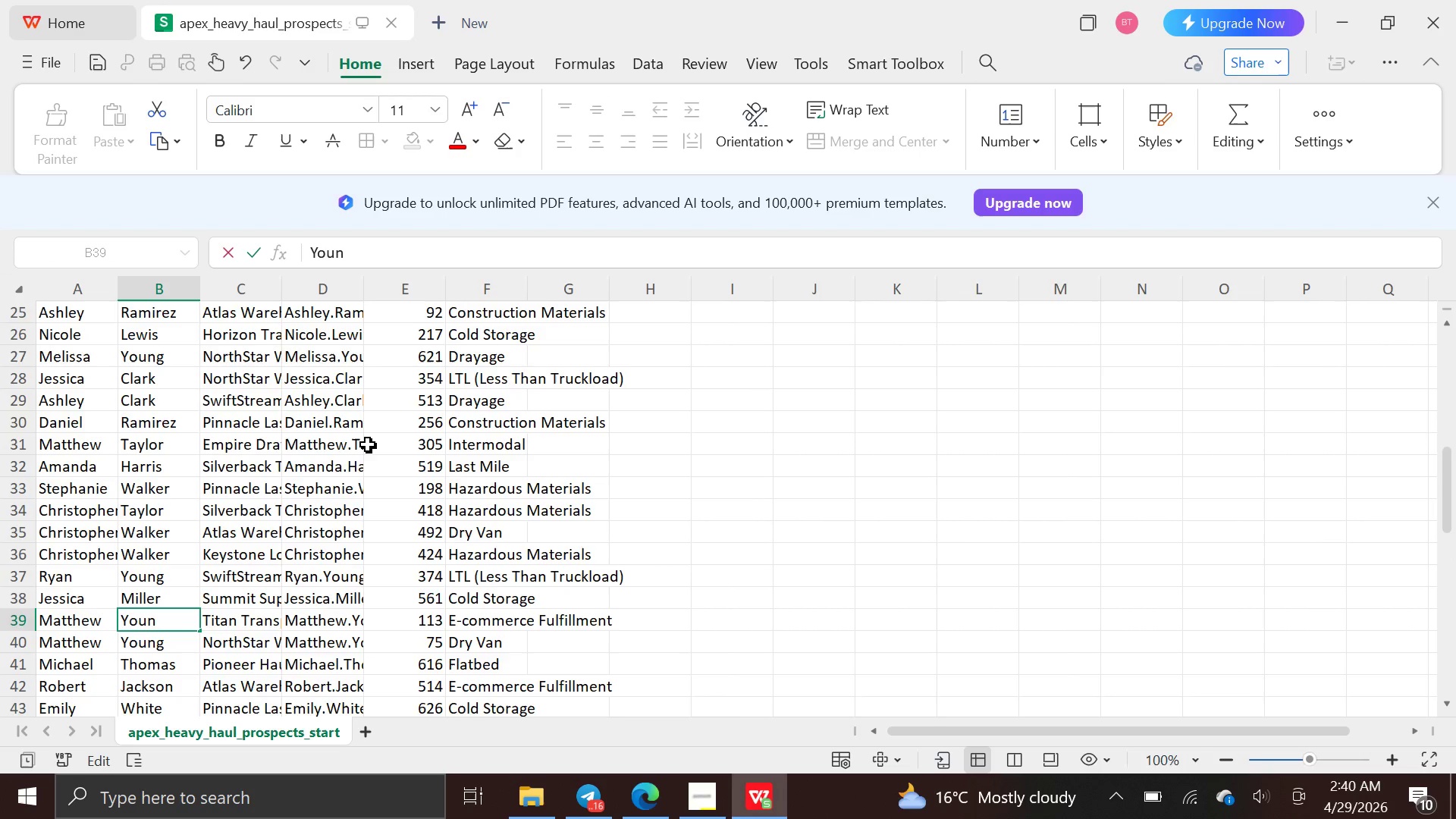 
scroll: coordinate [368, 444], scroll_direction: down, amount: 6.0
 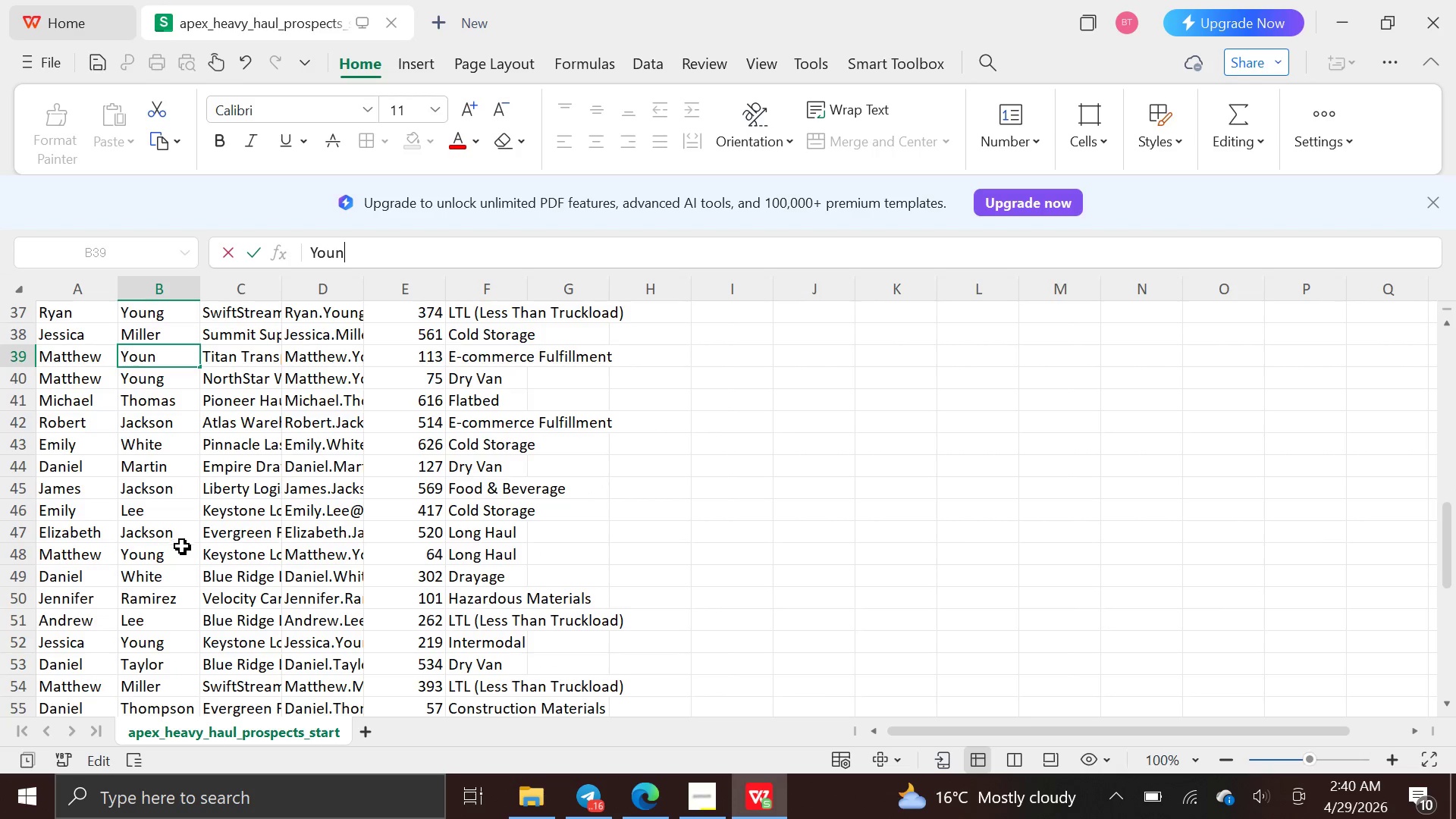 
left_click([181, 564])
 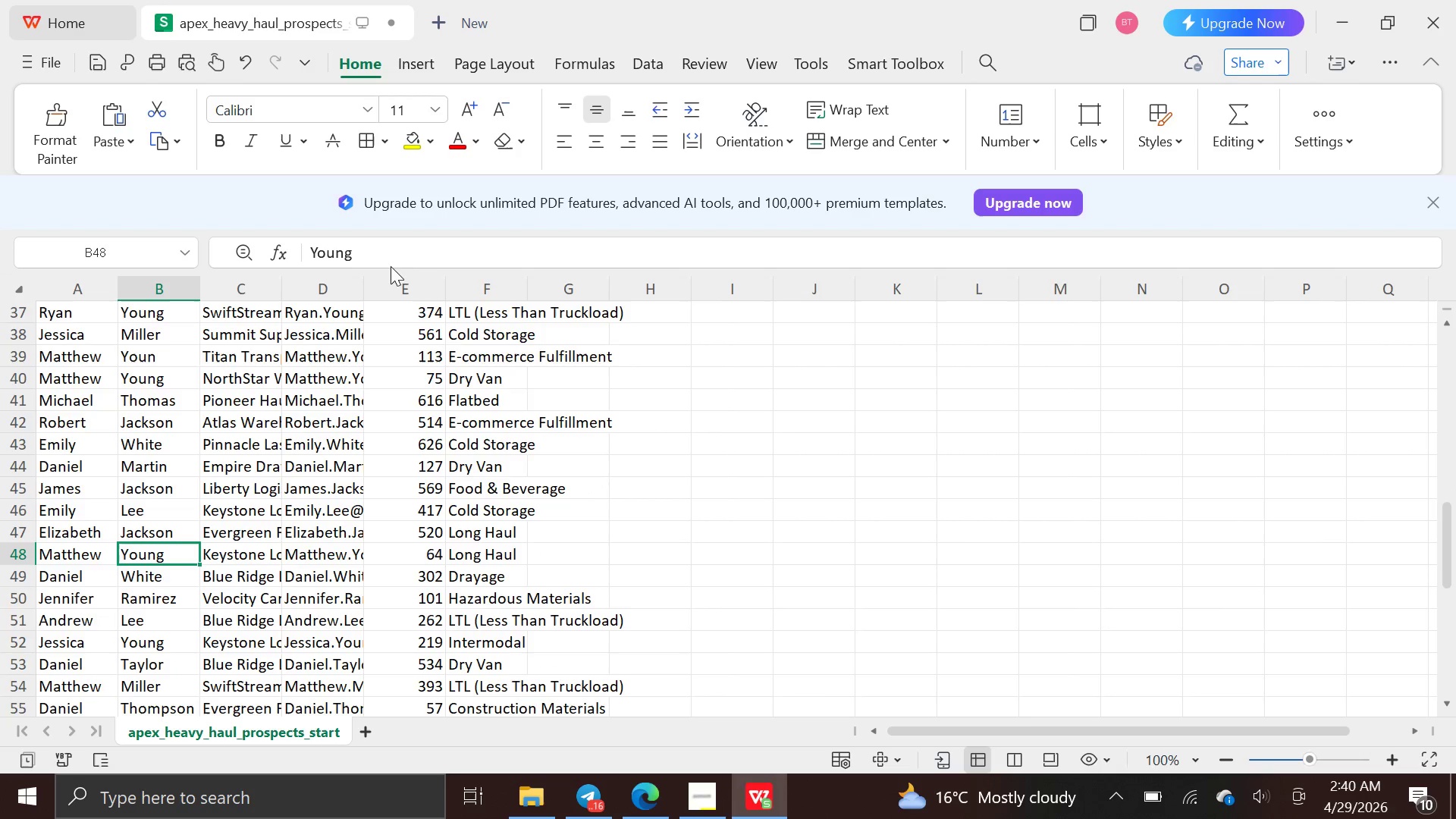 
left_click([391, 258])
 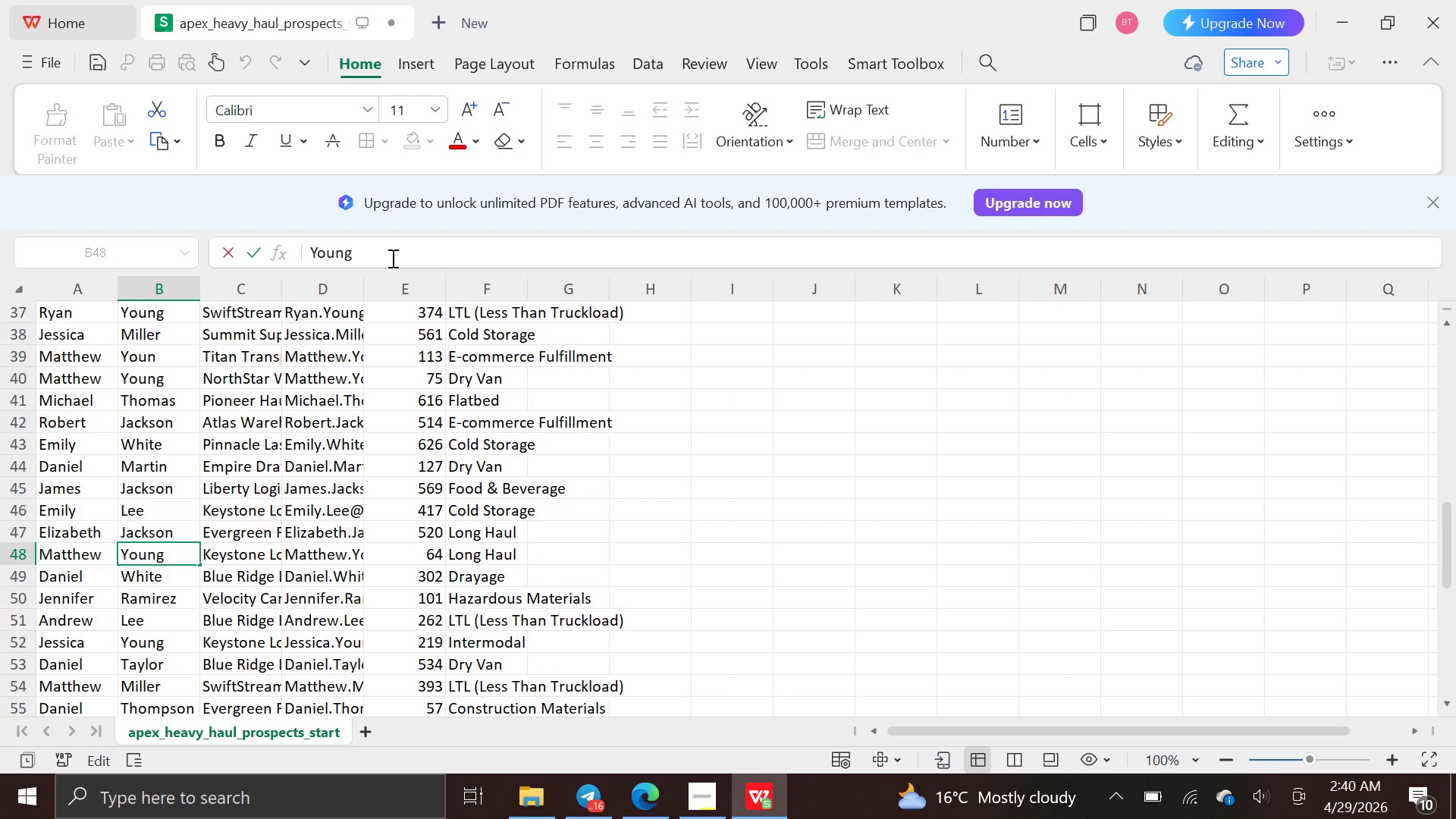 
key(Backspace)
 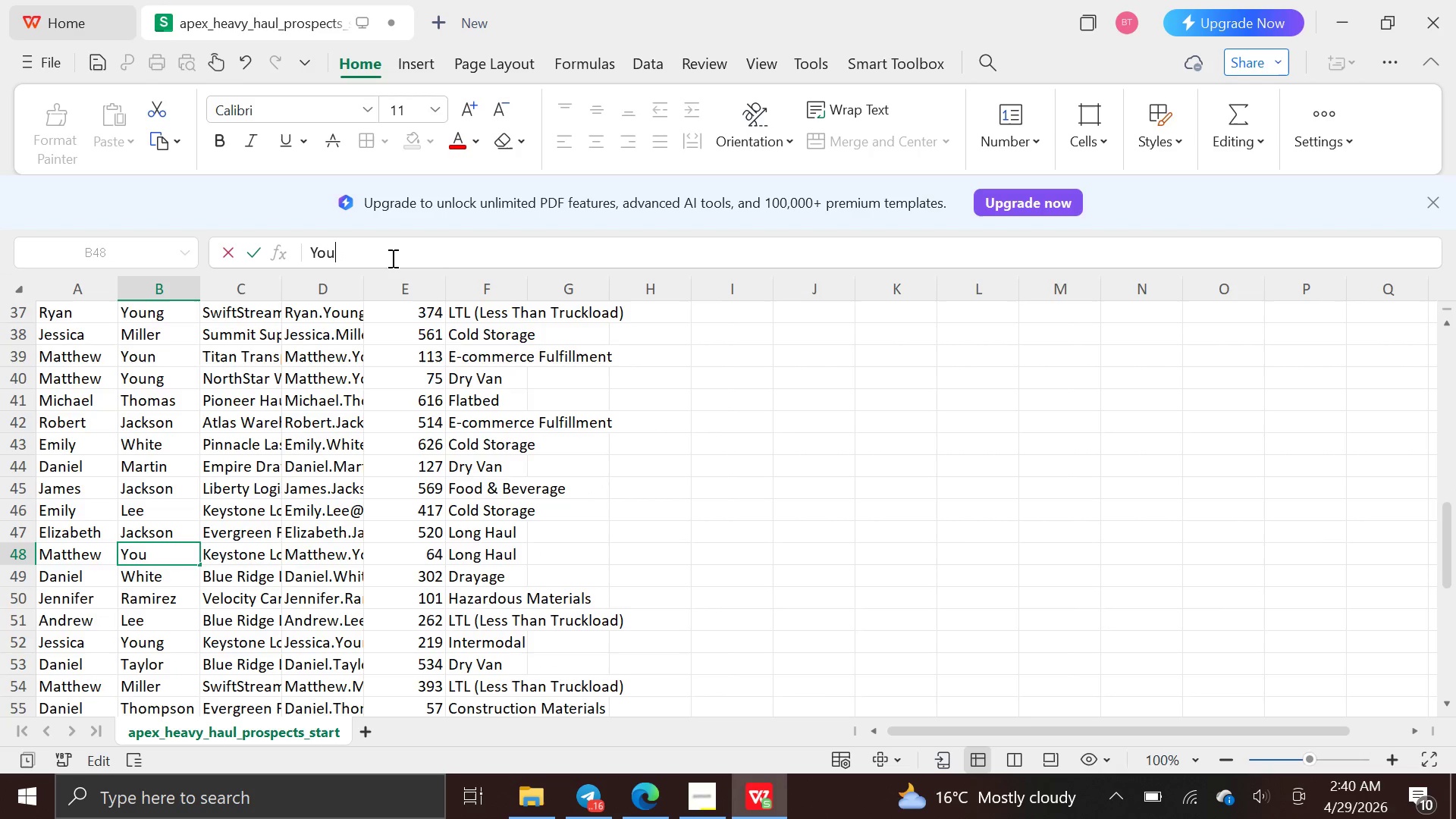 
key(Backspace)
 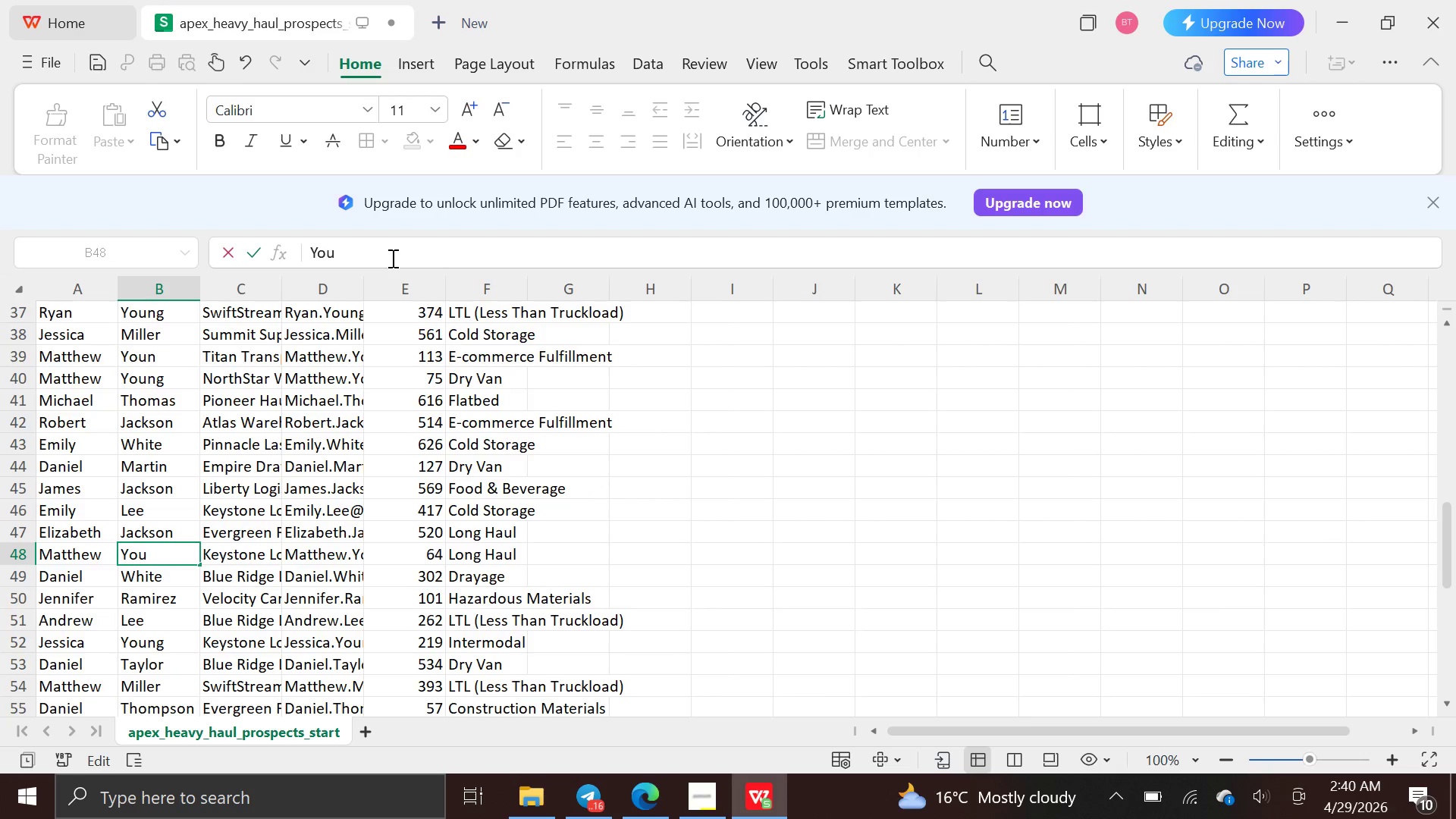 
left_click_drag(start_coordinate=[391, 258], to_coordinate=[223, 71])
 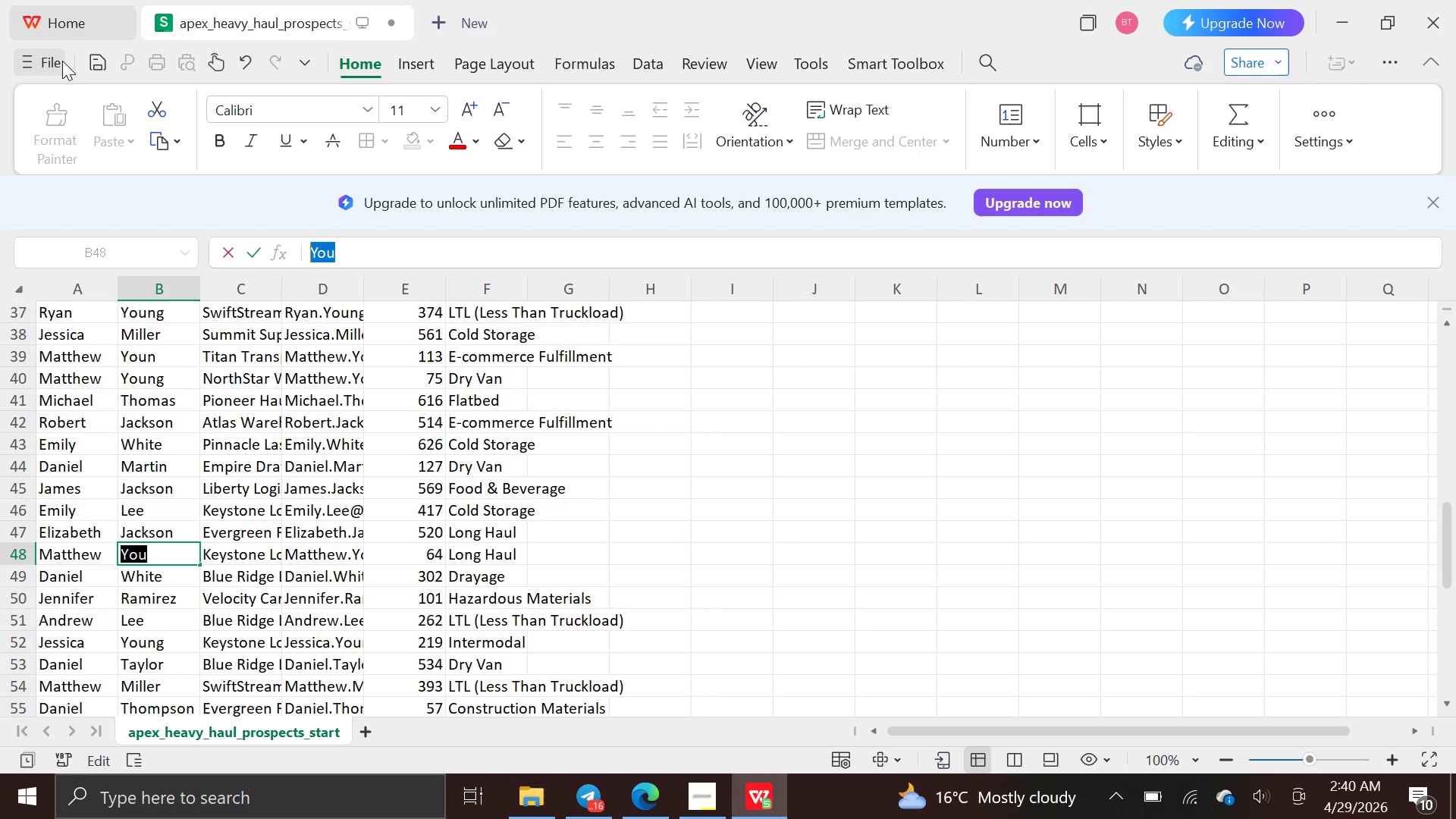 
left_click([62, 61])
 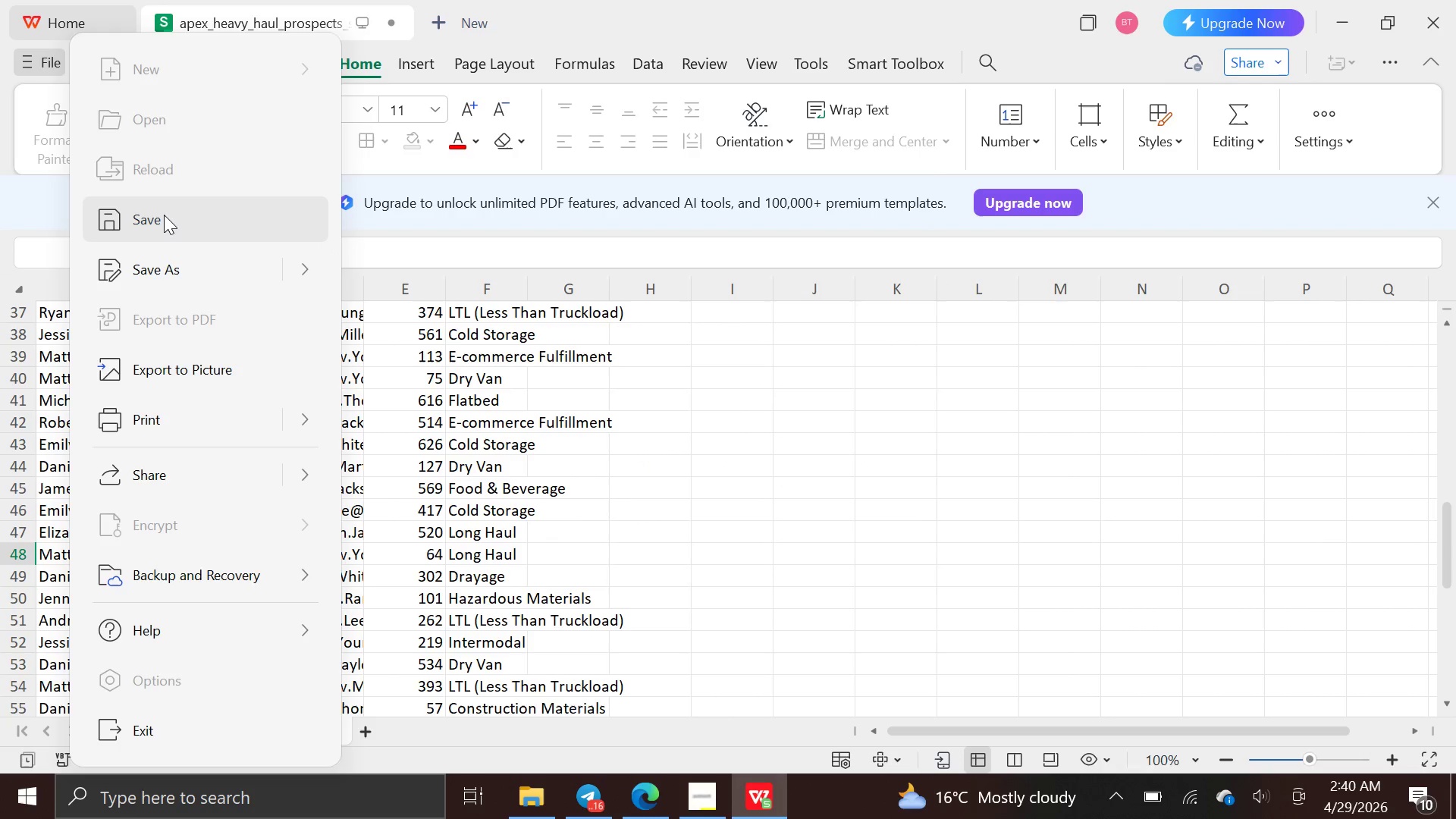 
left_click([178, 257])
 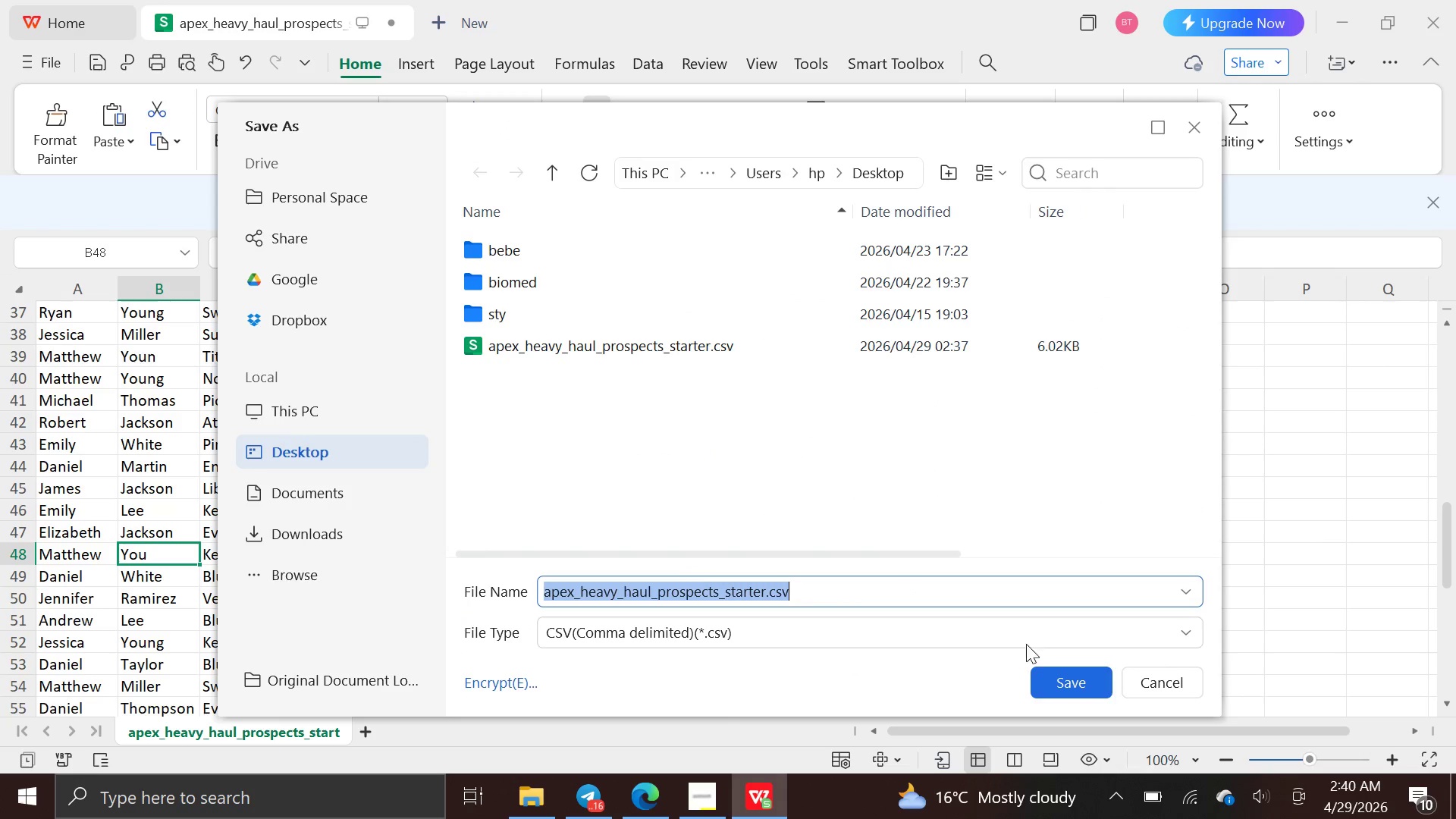 
left_click([1059, 677])
 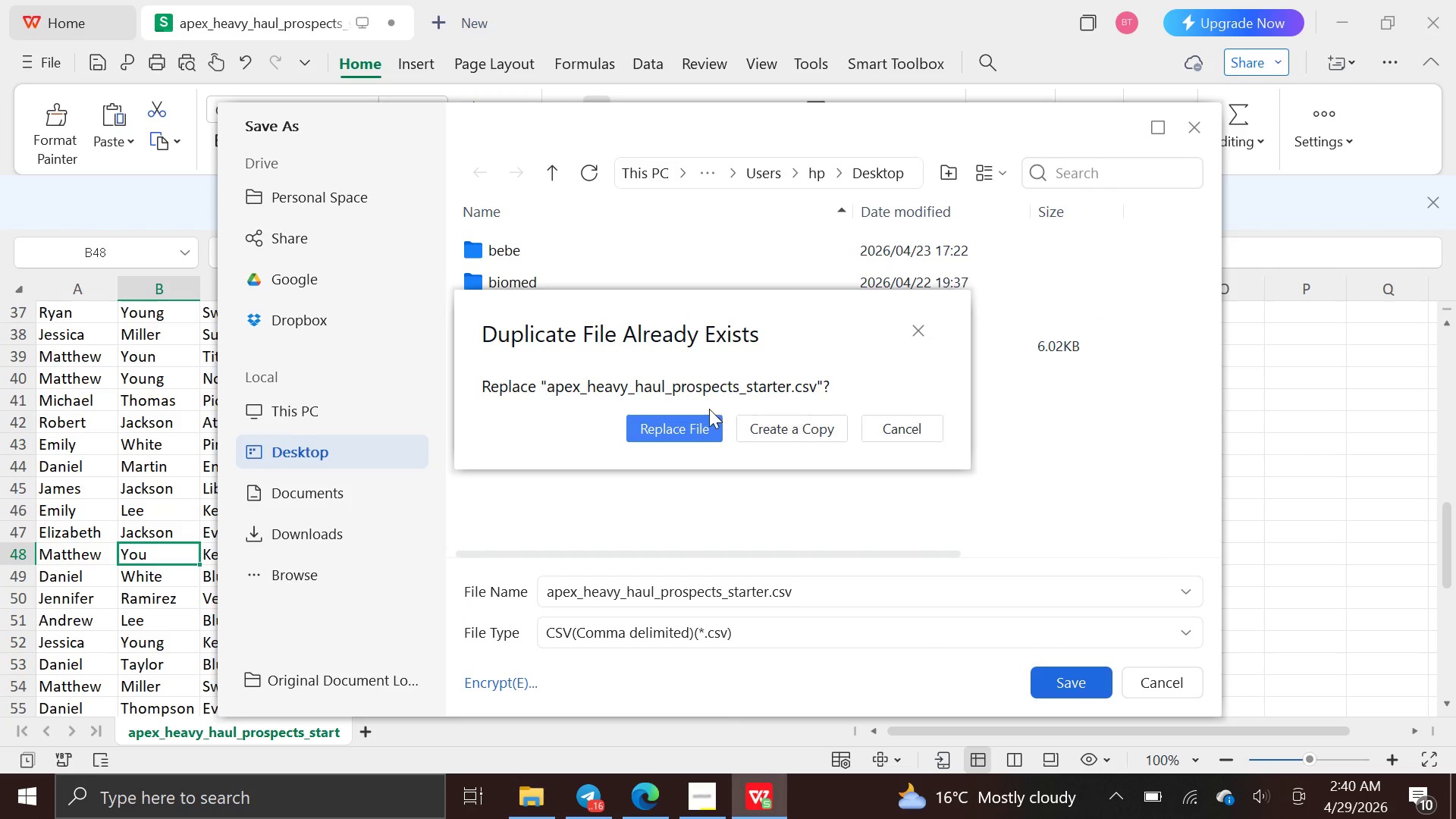 
left_click([692, 418])
 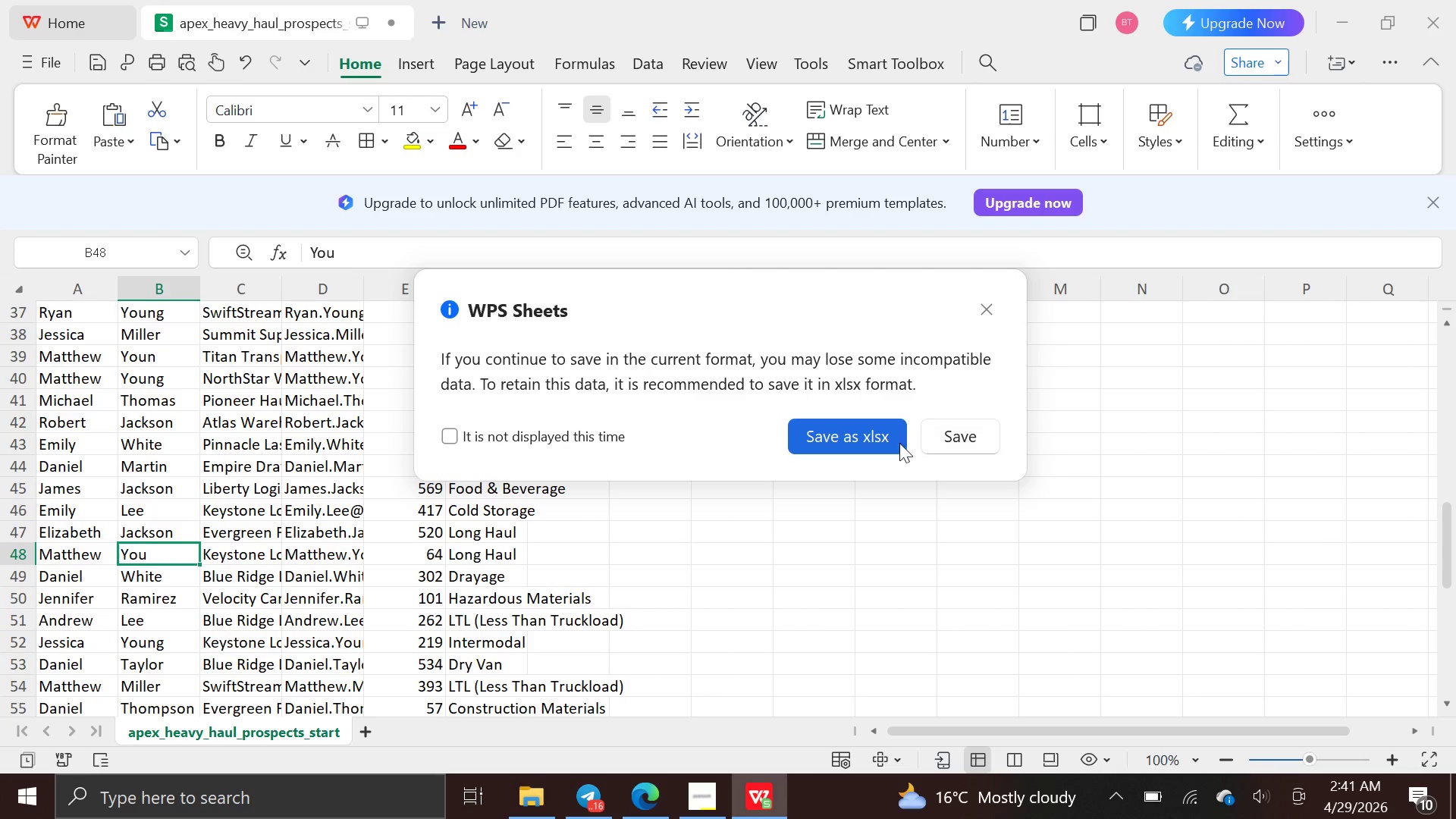 
left_click([877, 444])
 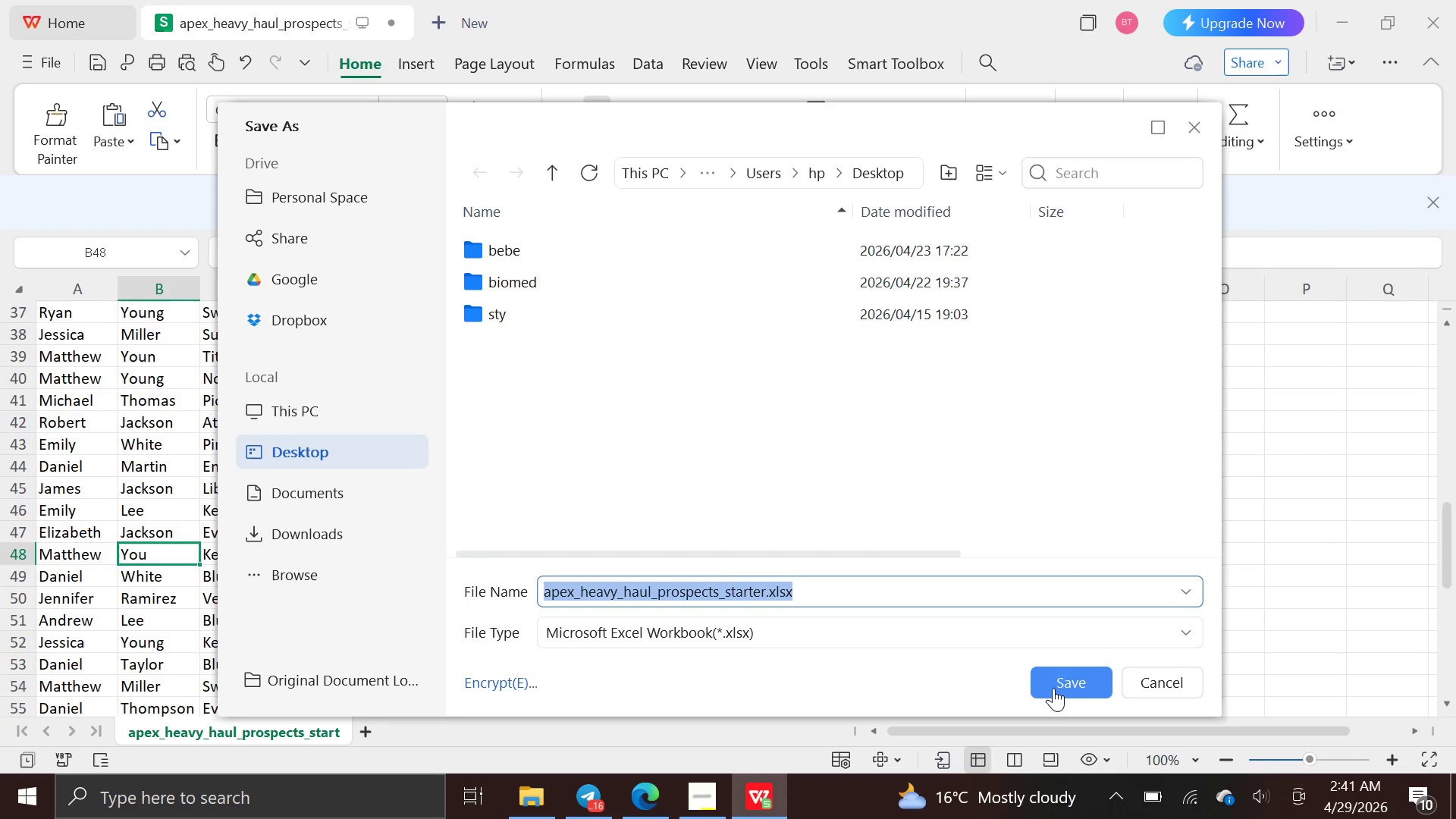 
left_click([1062, 695])
 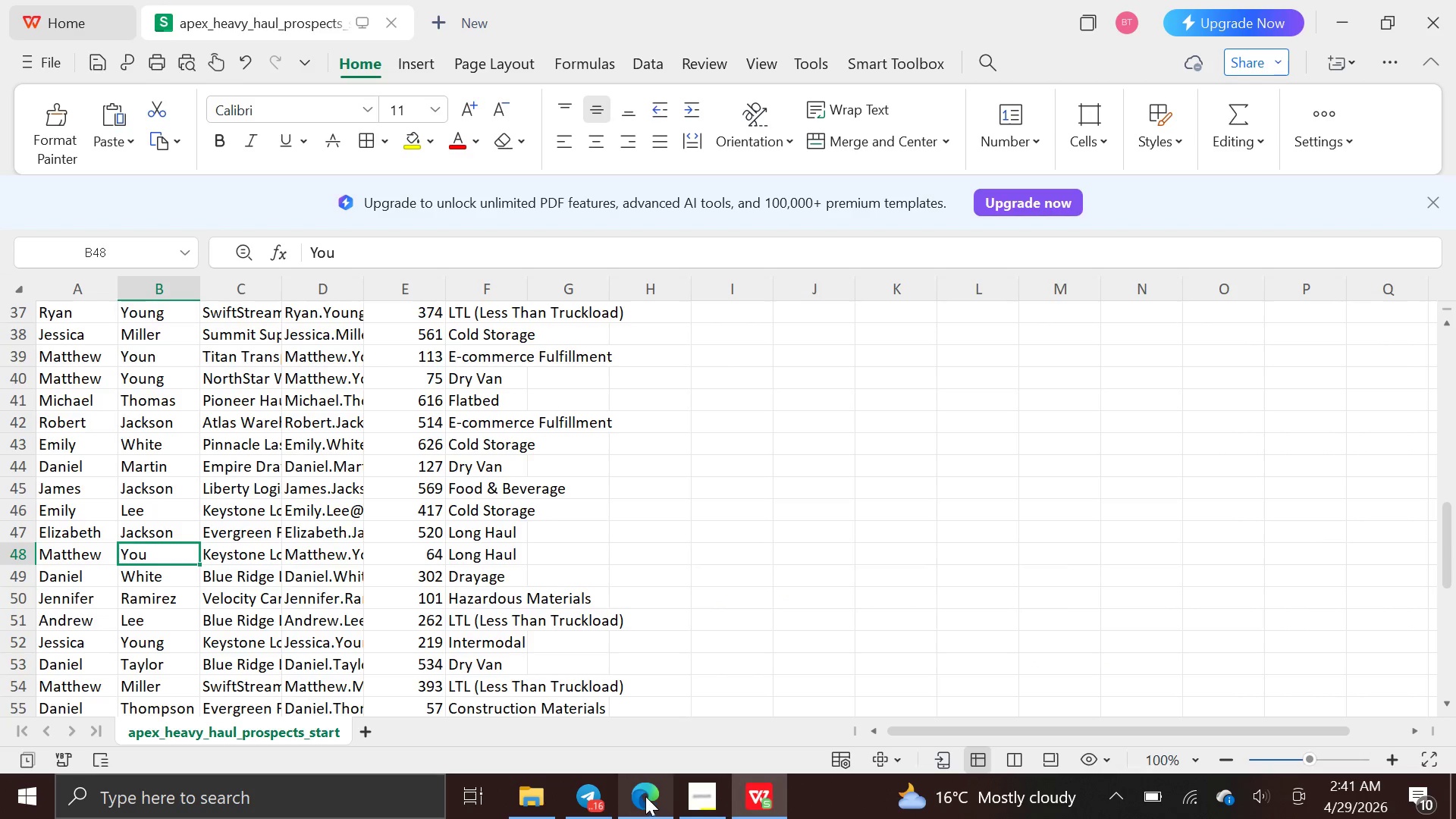 
left_click([645, 796])
 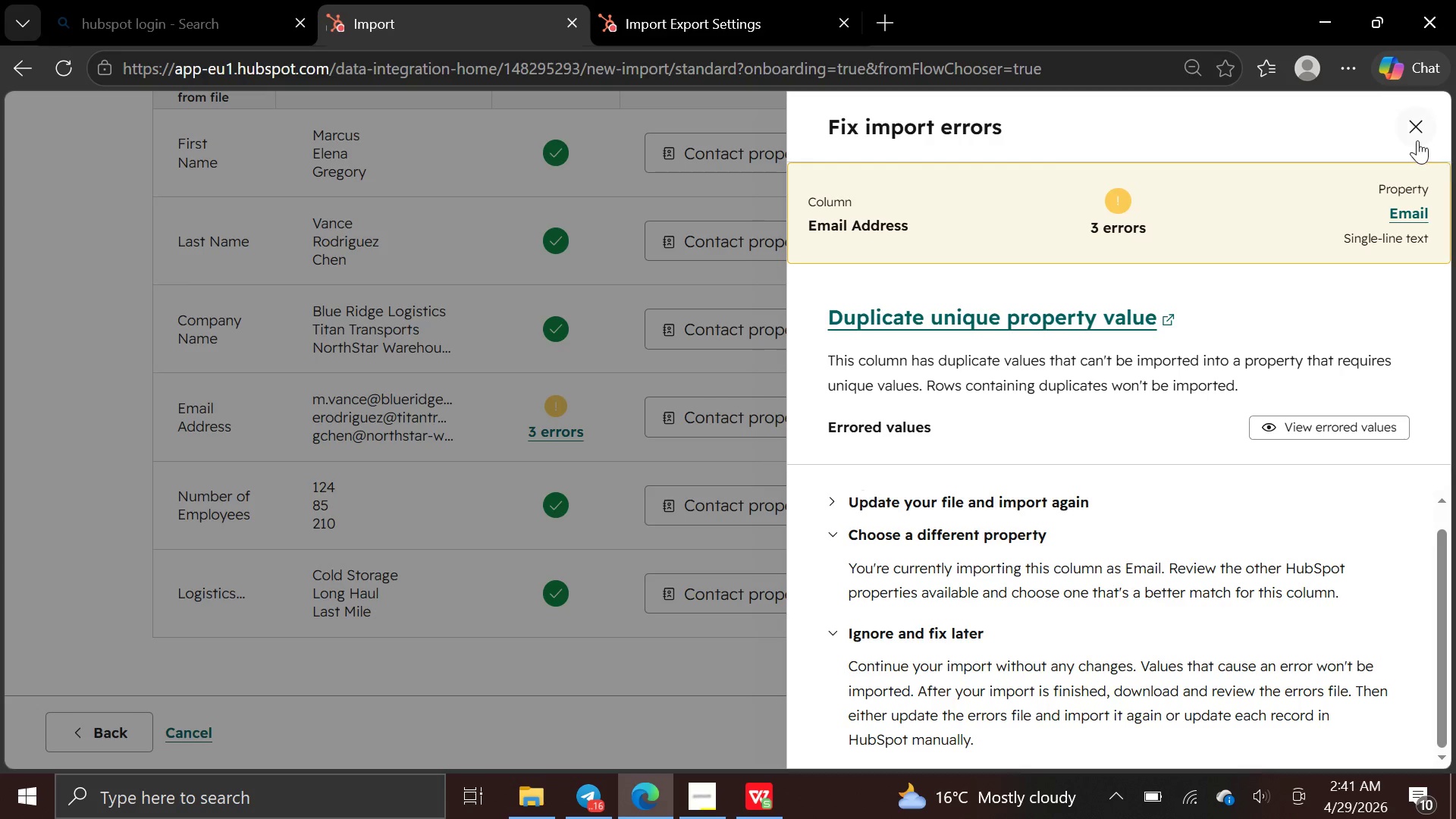 
left_click([1402, 131])
 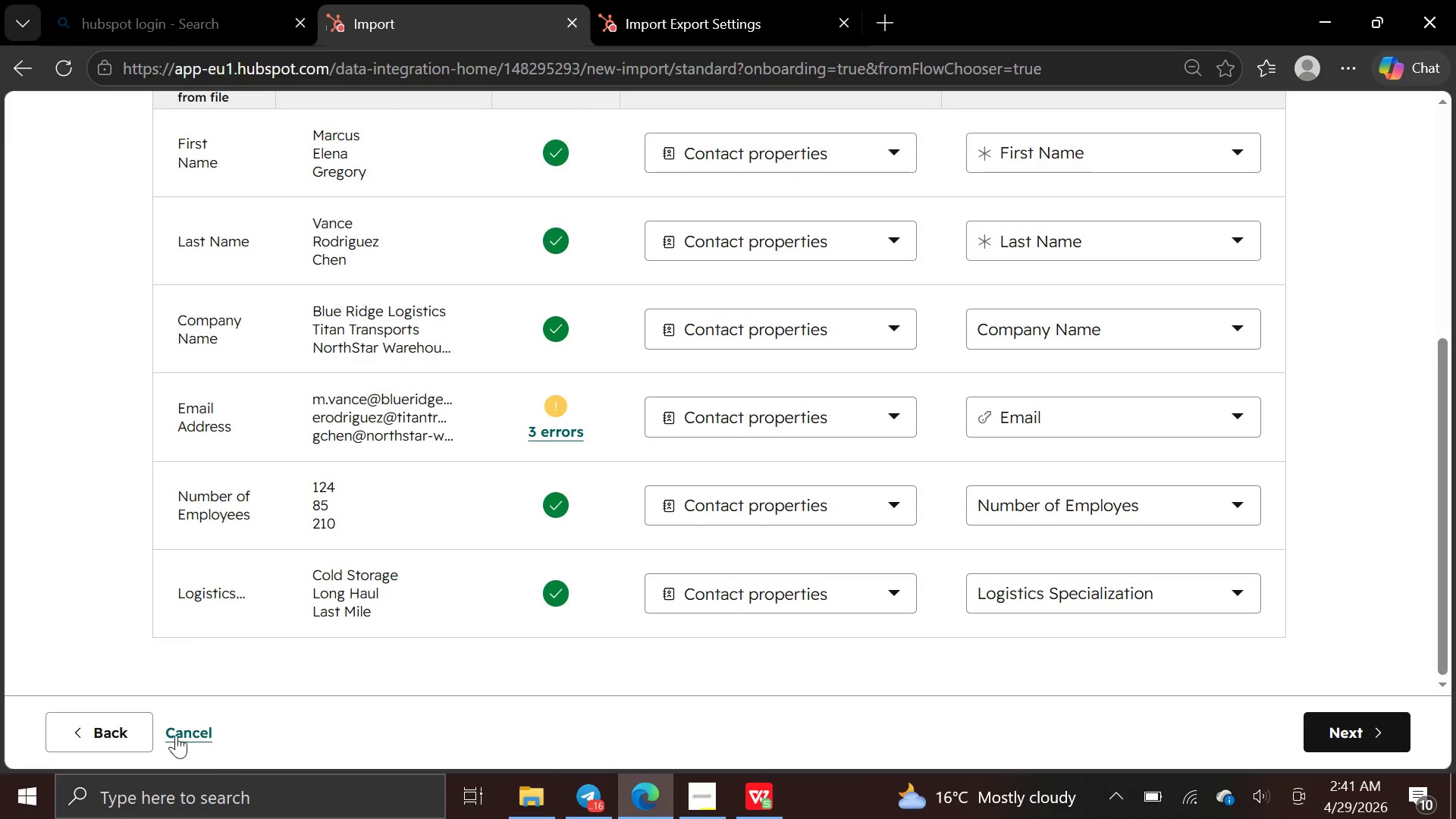 
left_click([143, 727])
 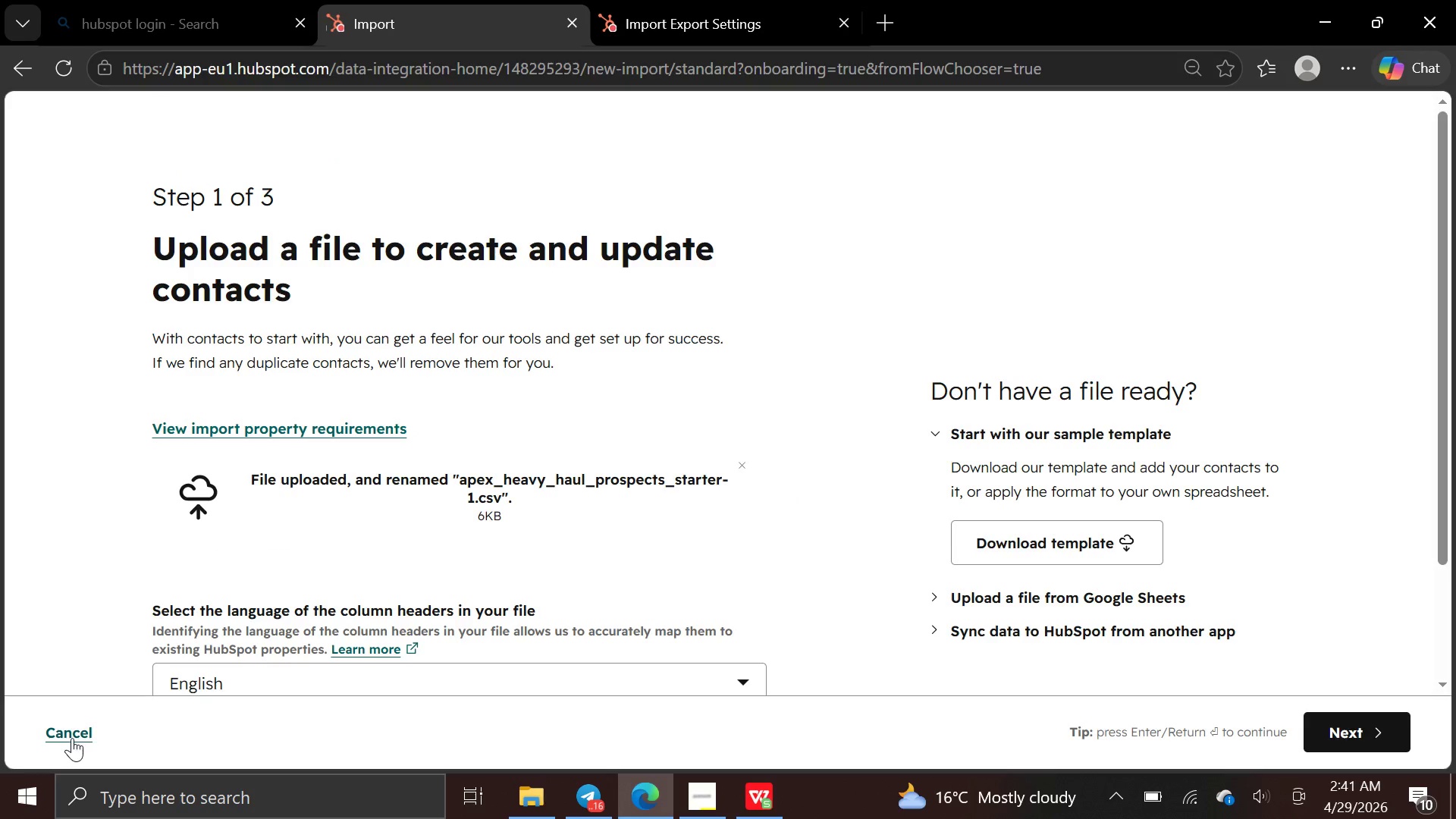 
left_click([69, 738])
 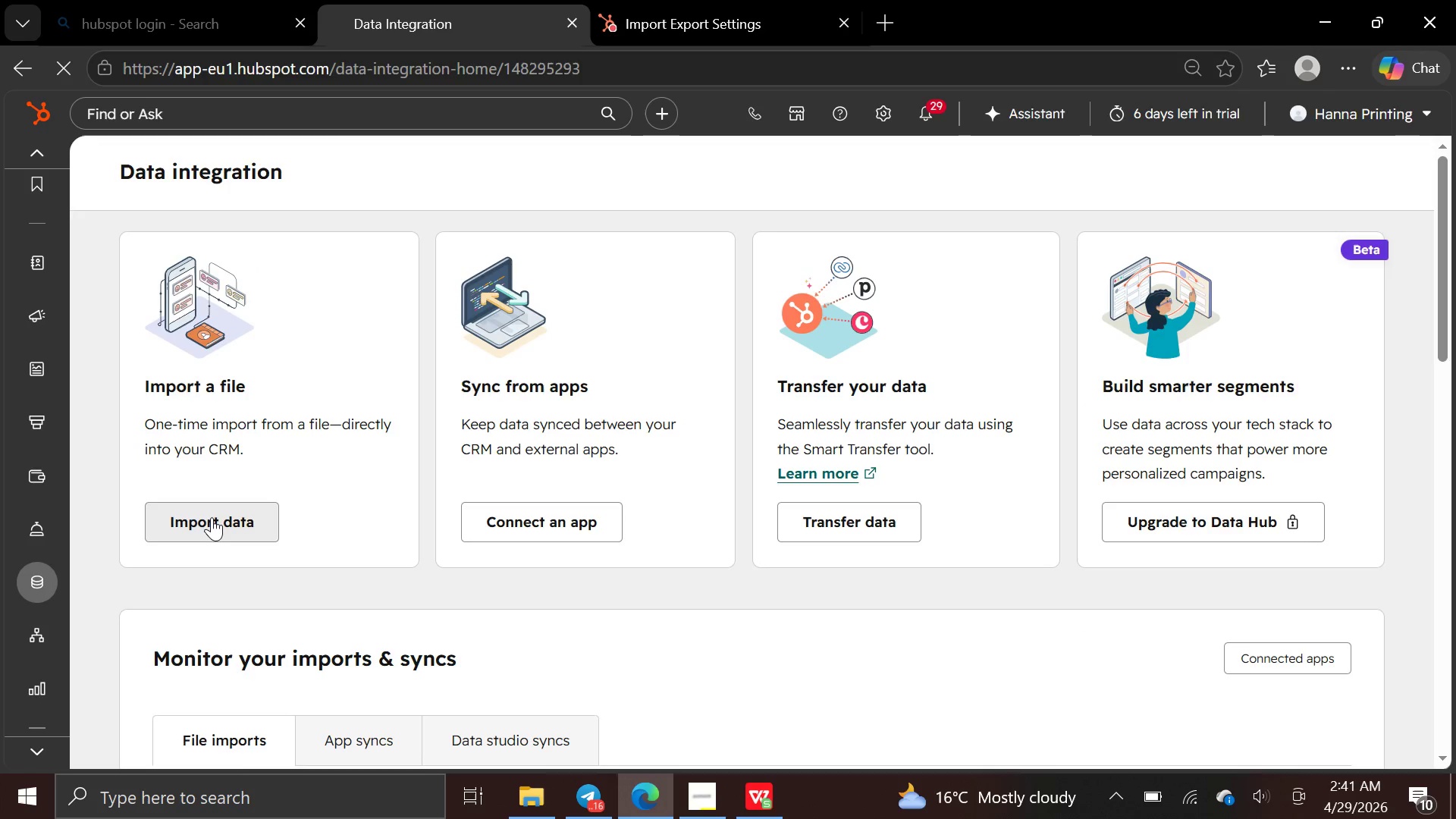 
wait(5.7)
 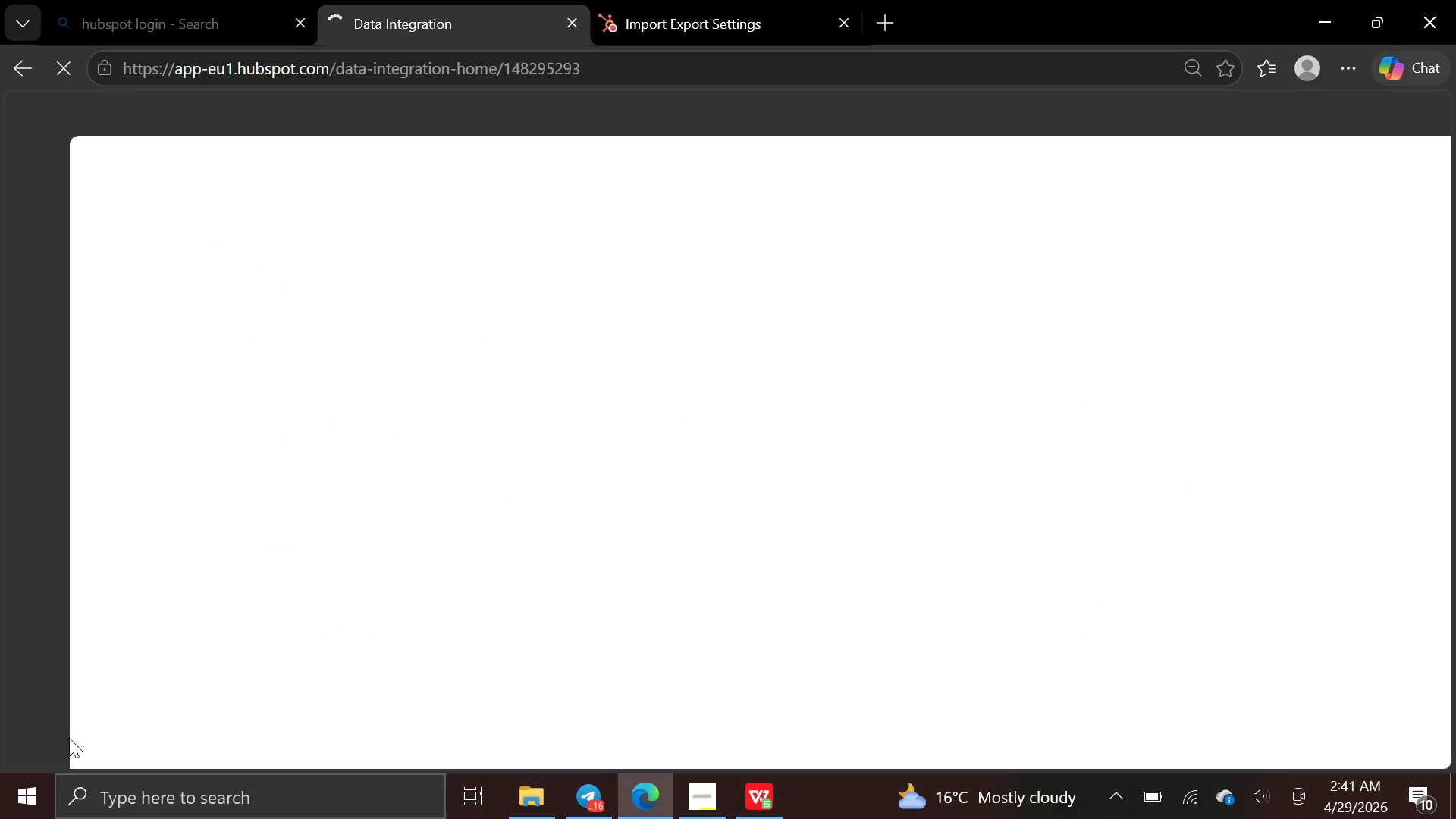 
left_click([212, 517])
 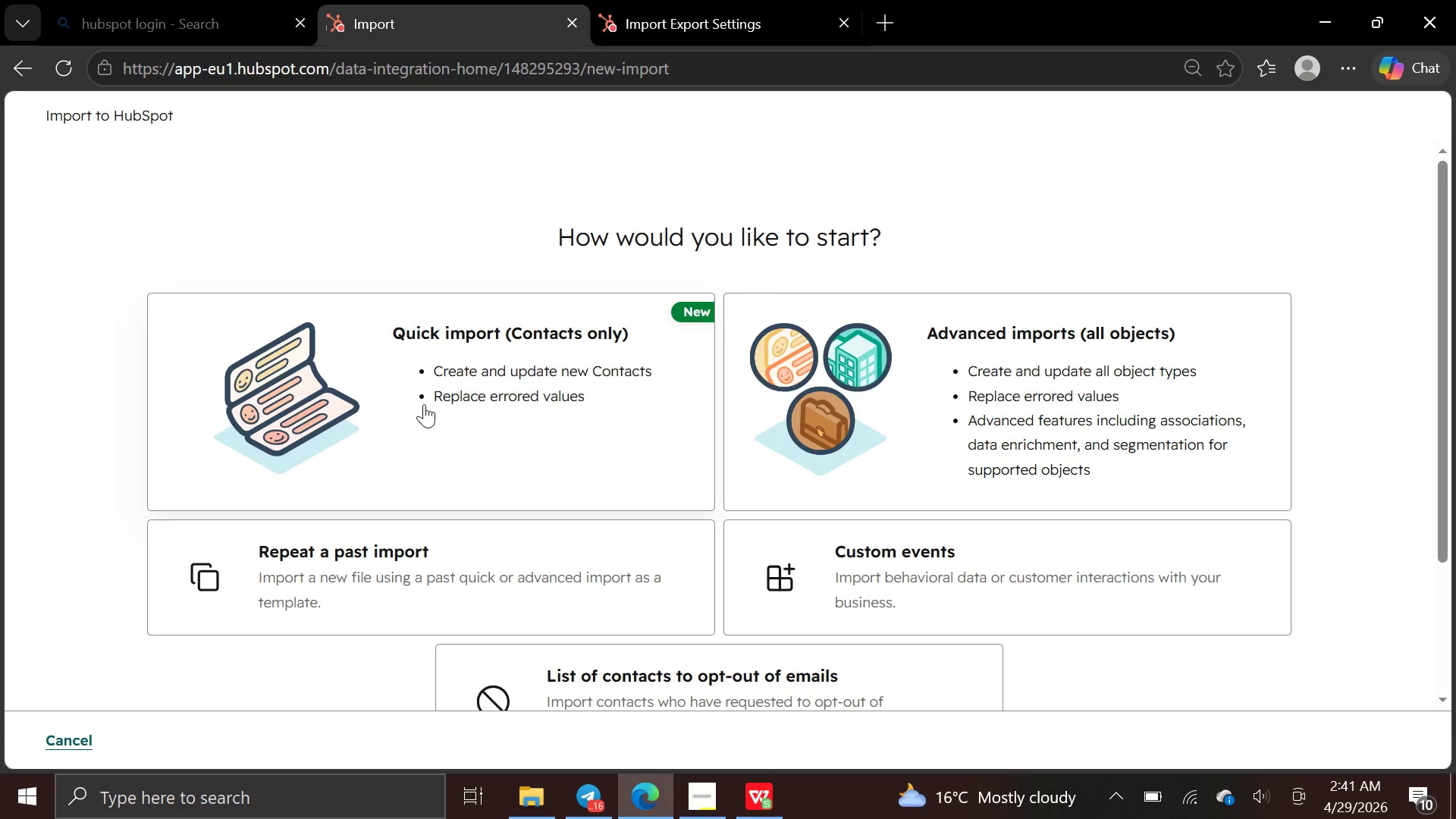 
left_click([428, 404])
 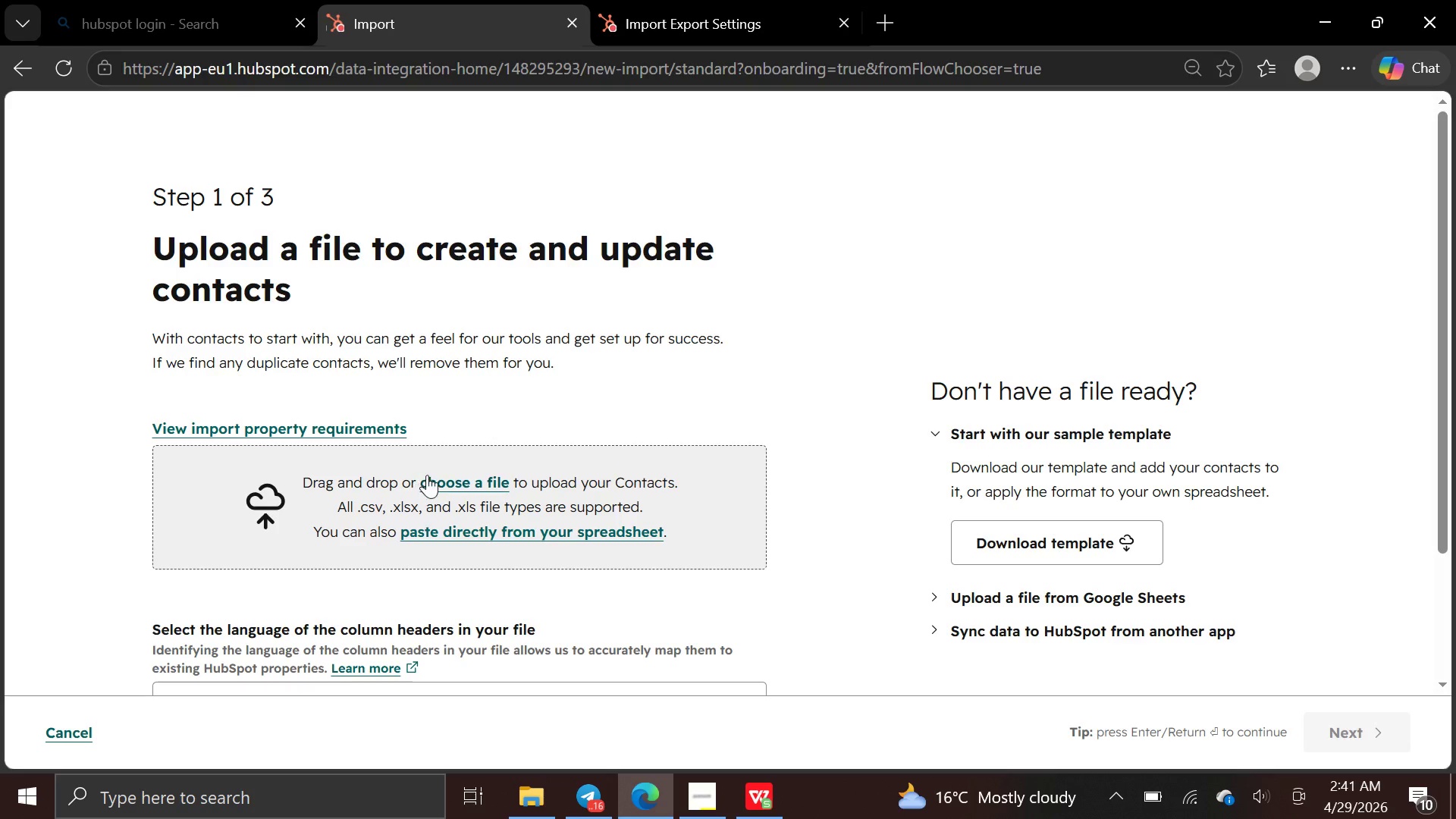 
left_click([434, 473])
 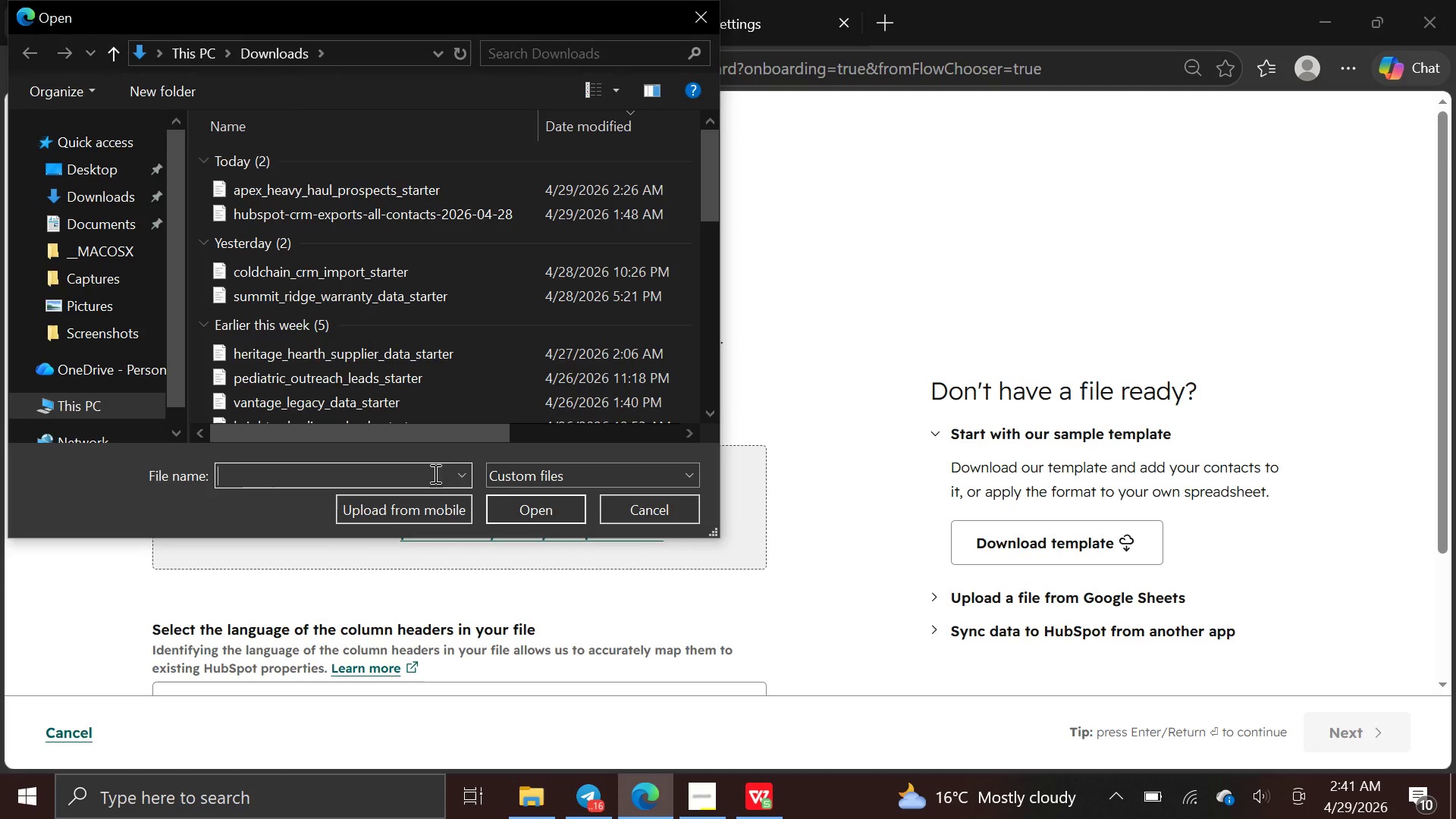 
wait(9.0)
 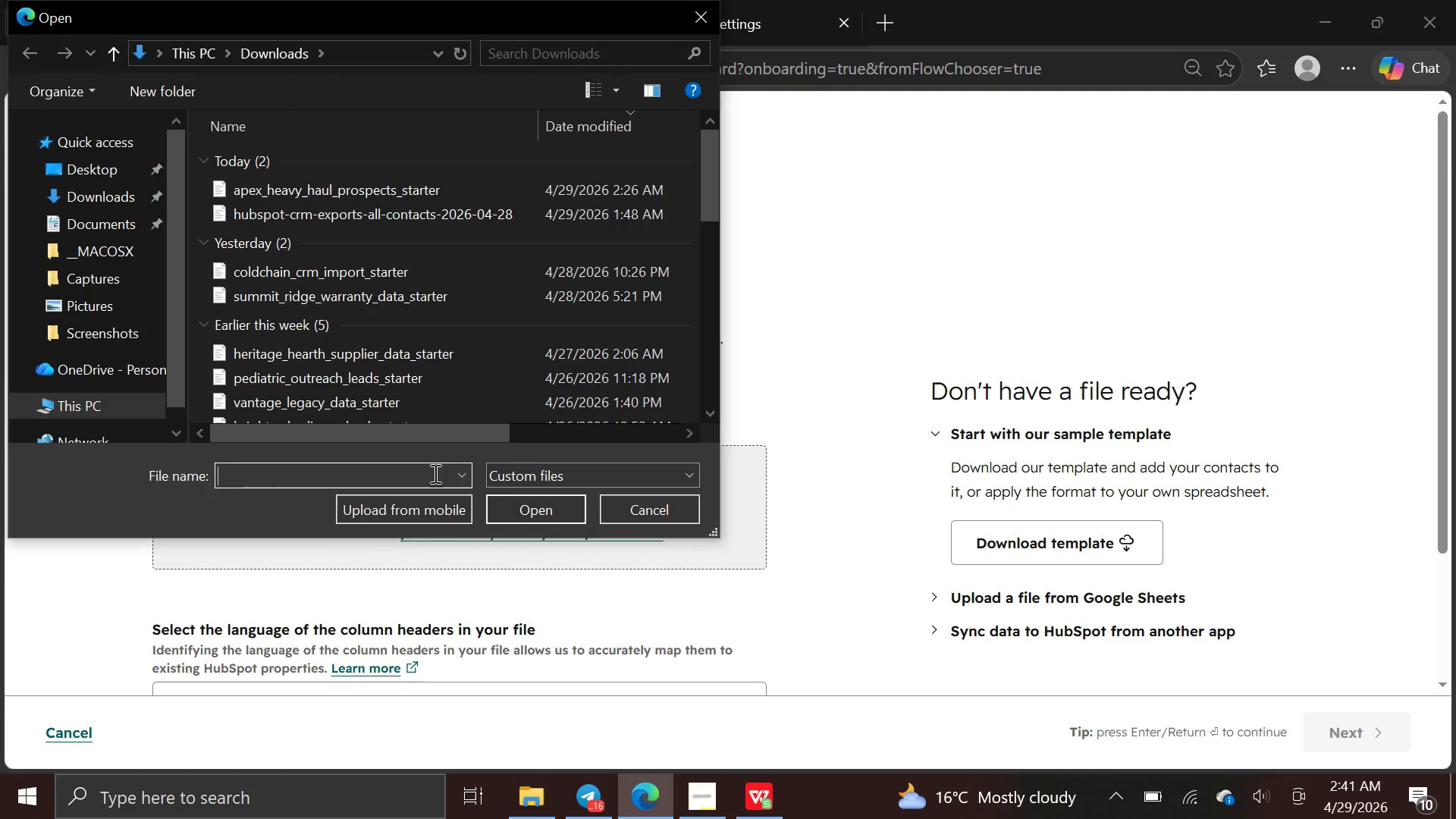 
left_click([121, 164])
 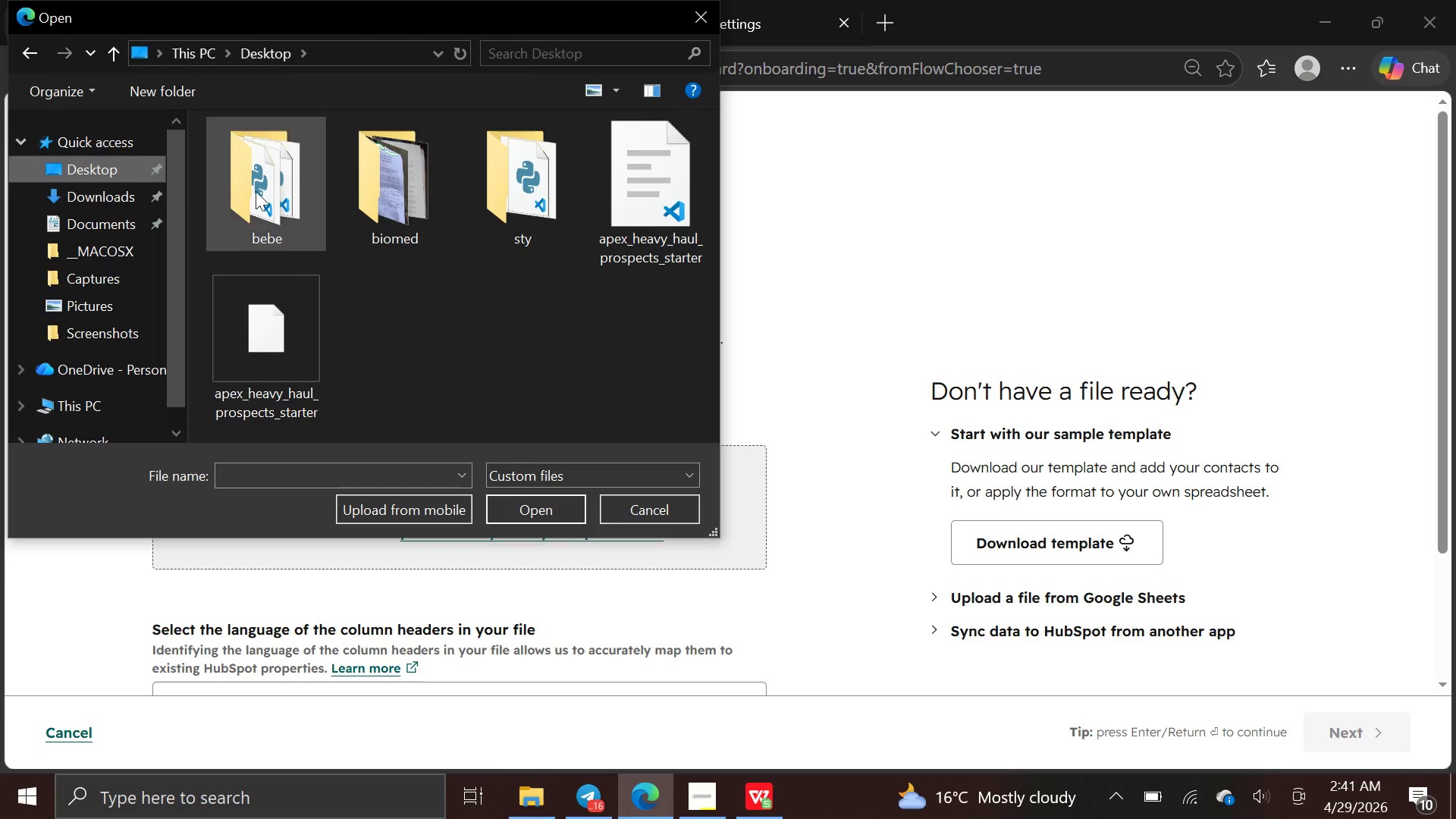 
mouse_move([296, 315])
 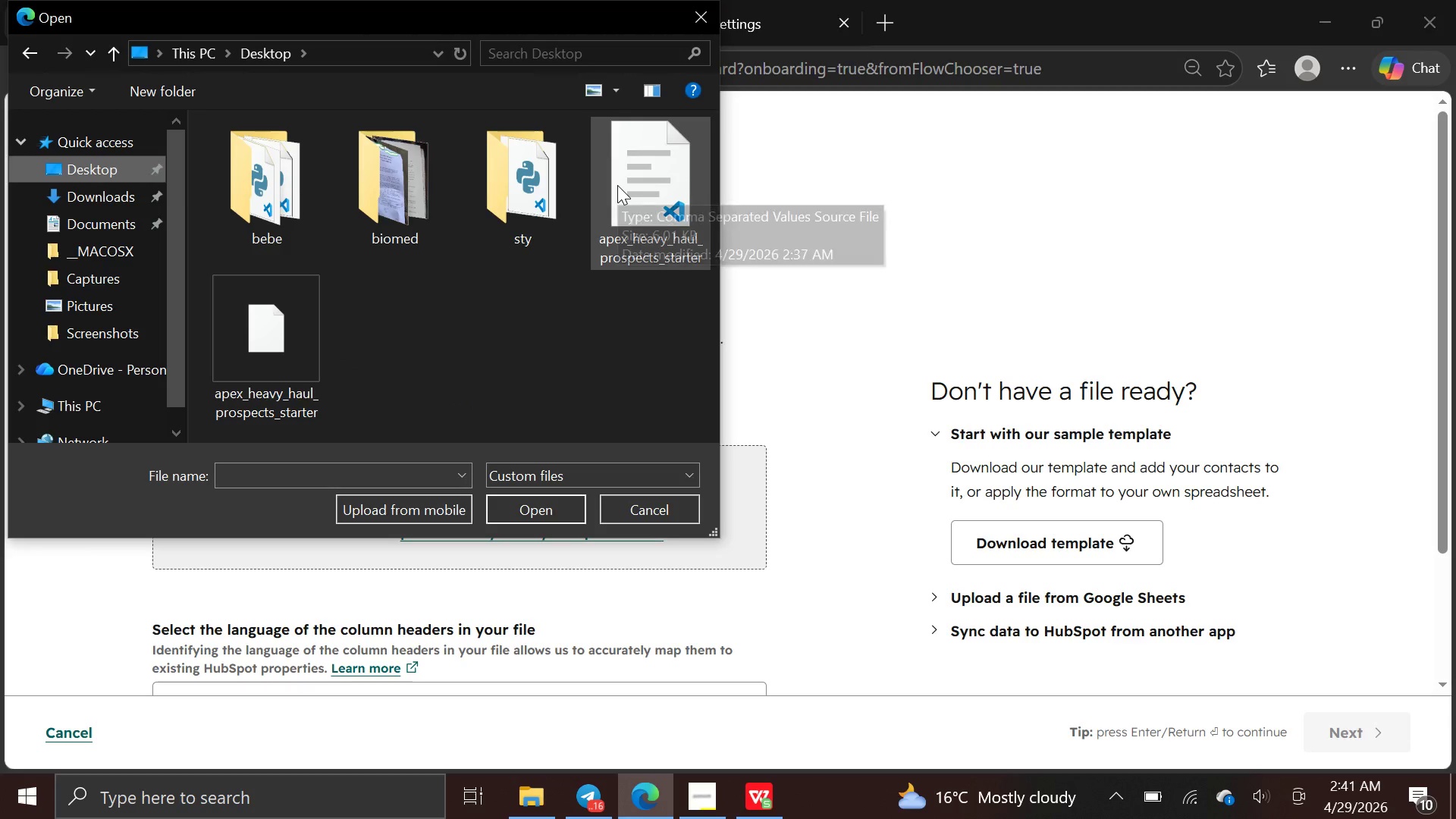 
left_click([617, 185])
 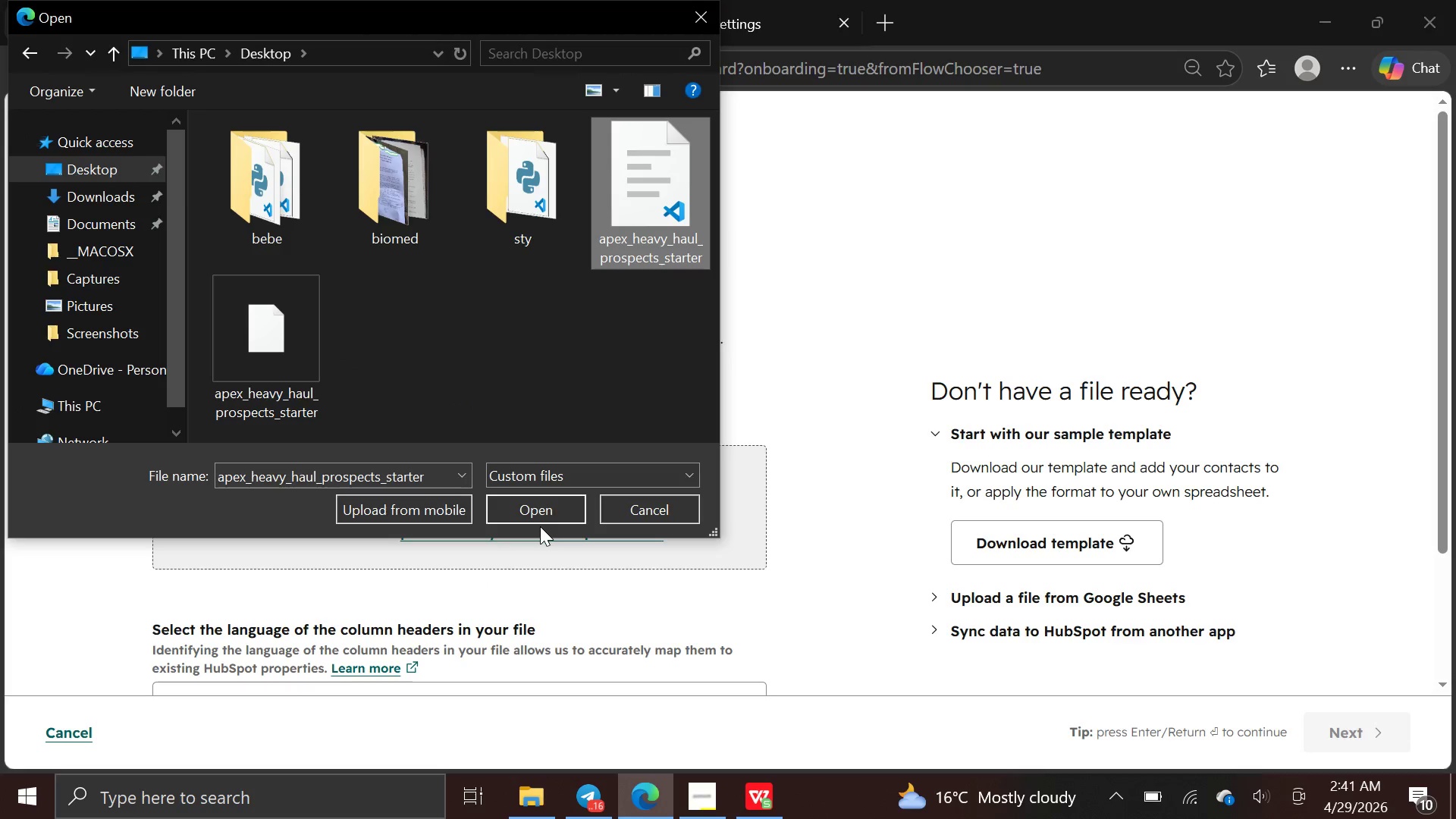 
left_click([540, 516])
 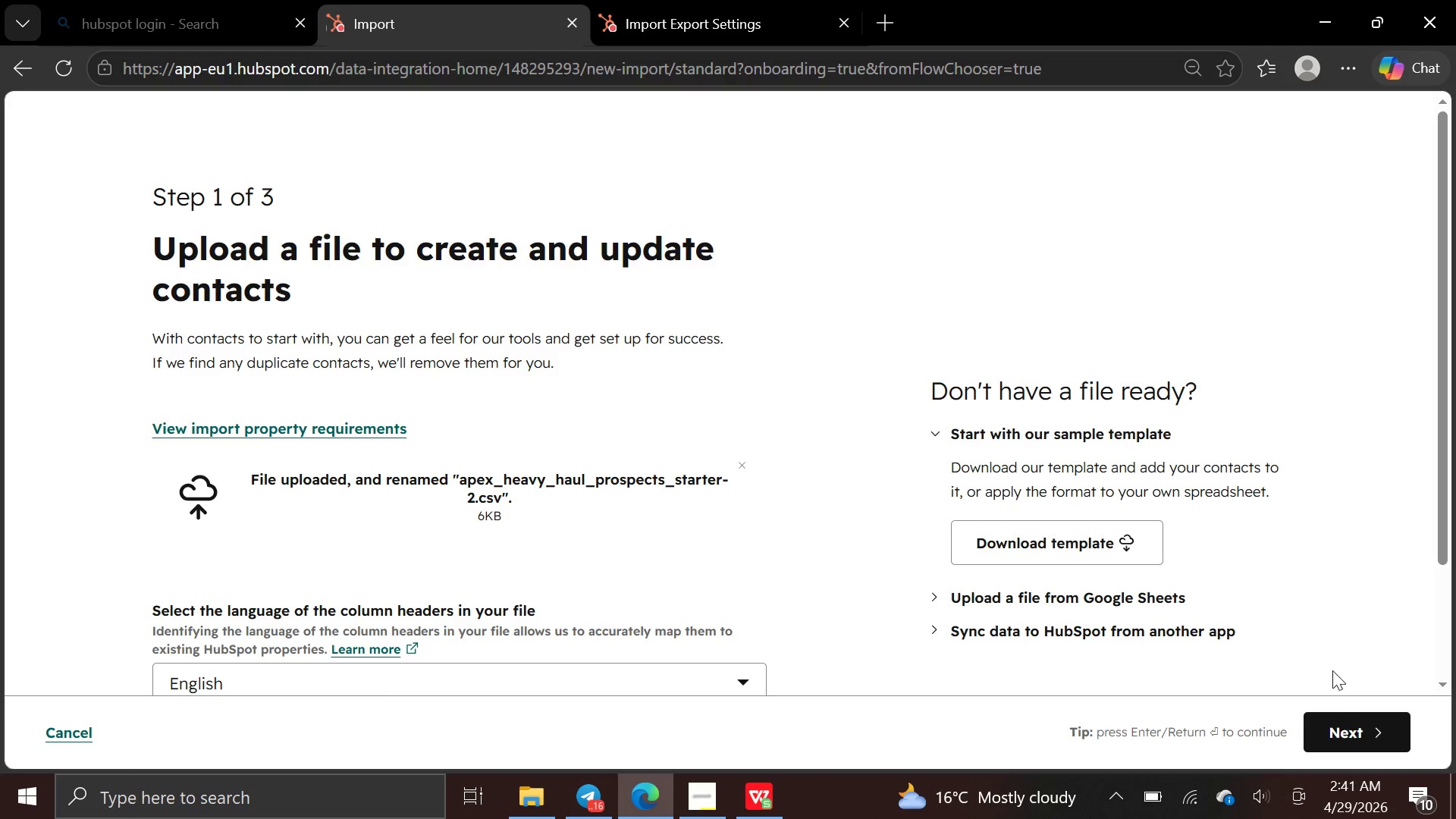 
left_click([1340, 722])
 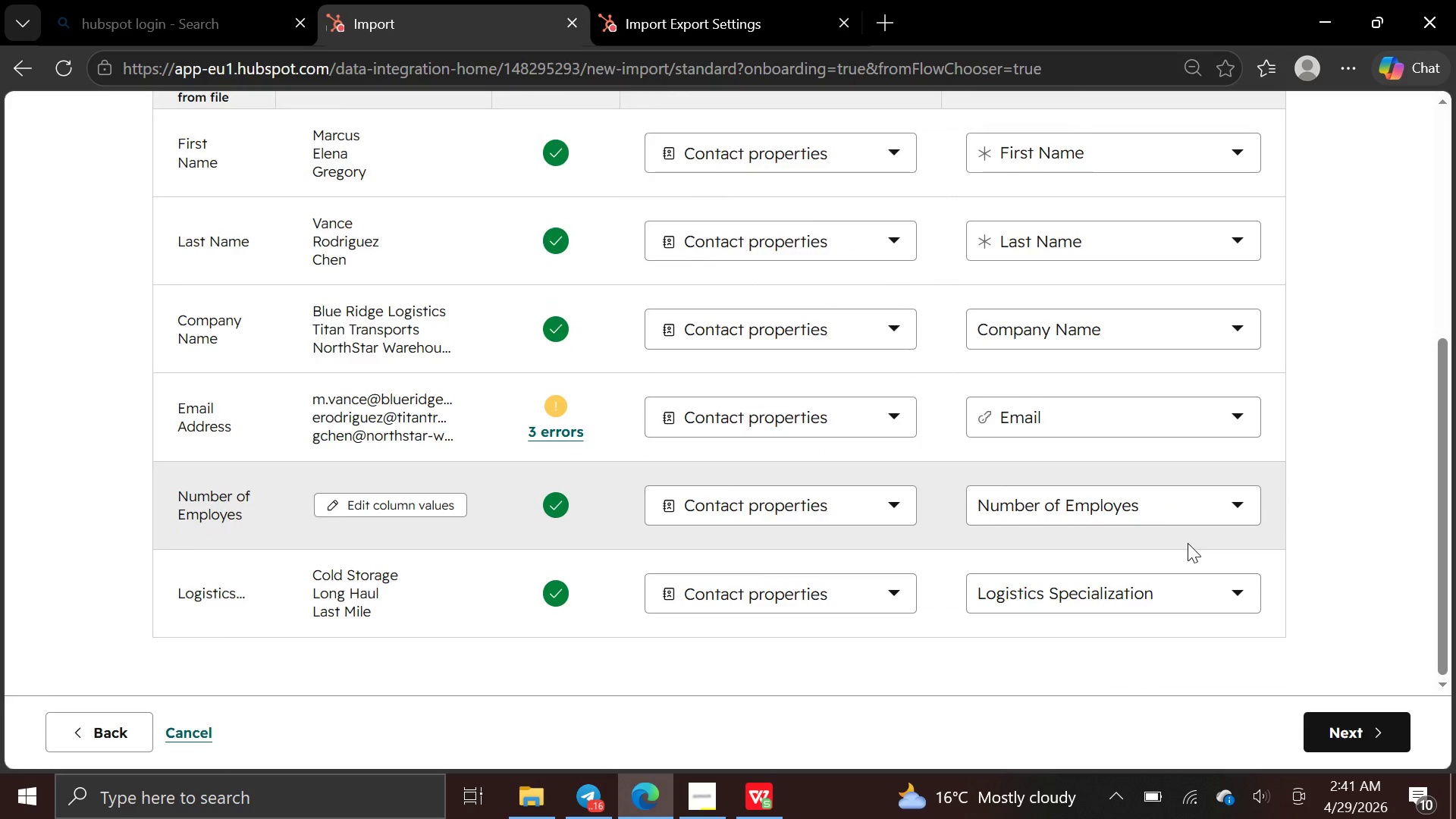 
wait(8.48)
 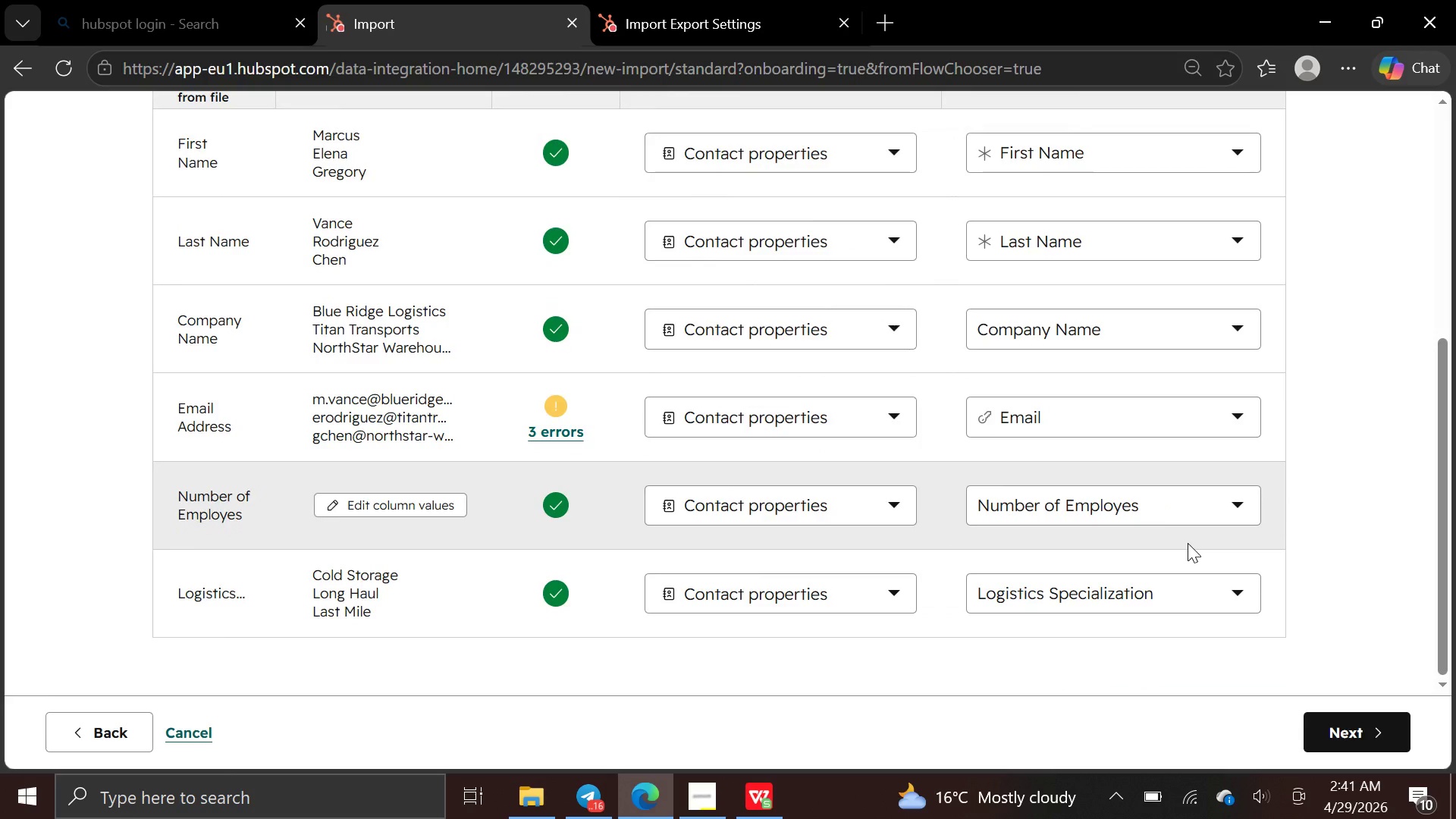 
left_click([567, 430])
 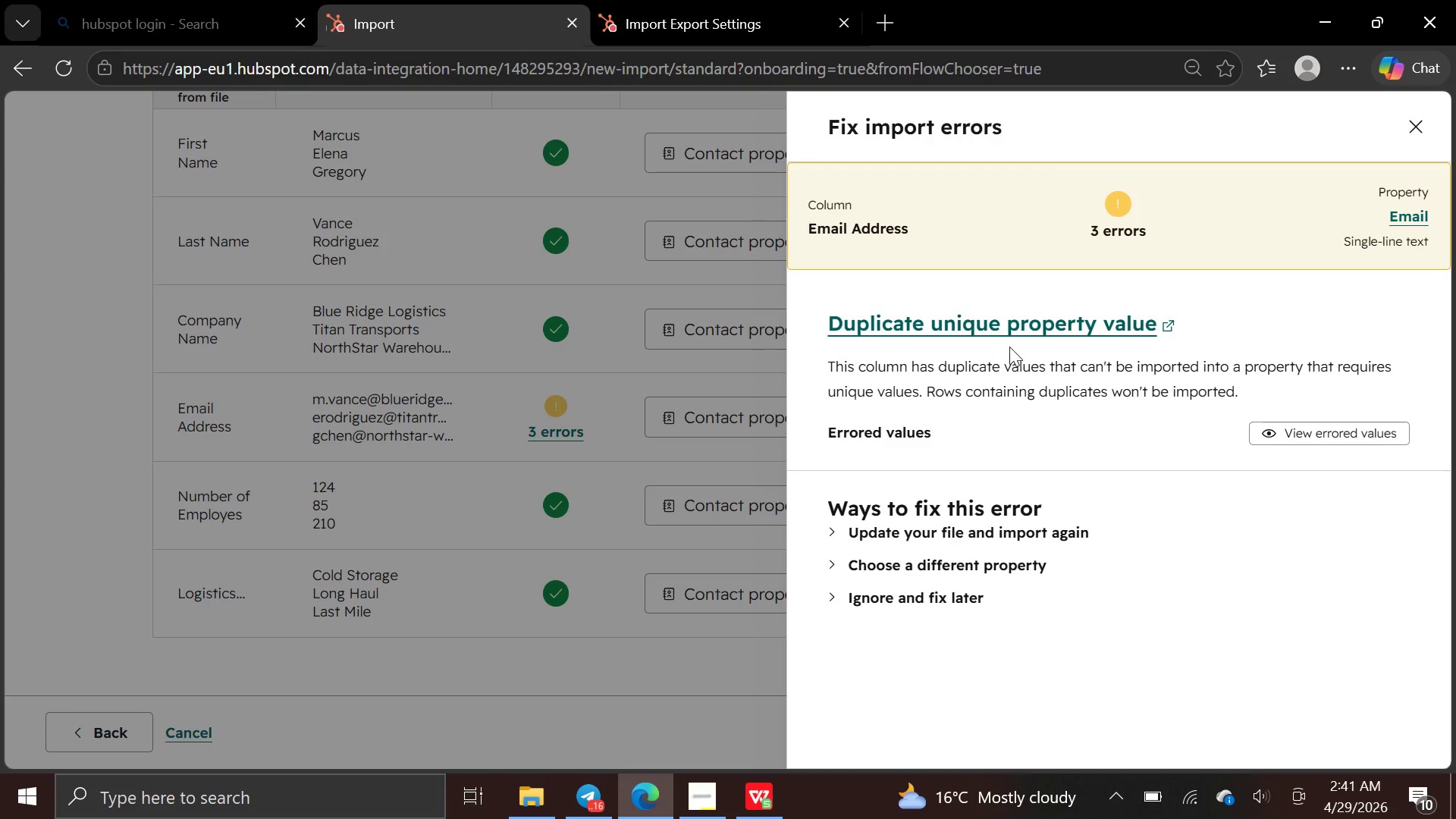 
left_click([1341, 431])
 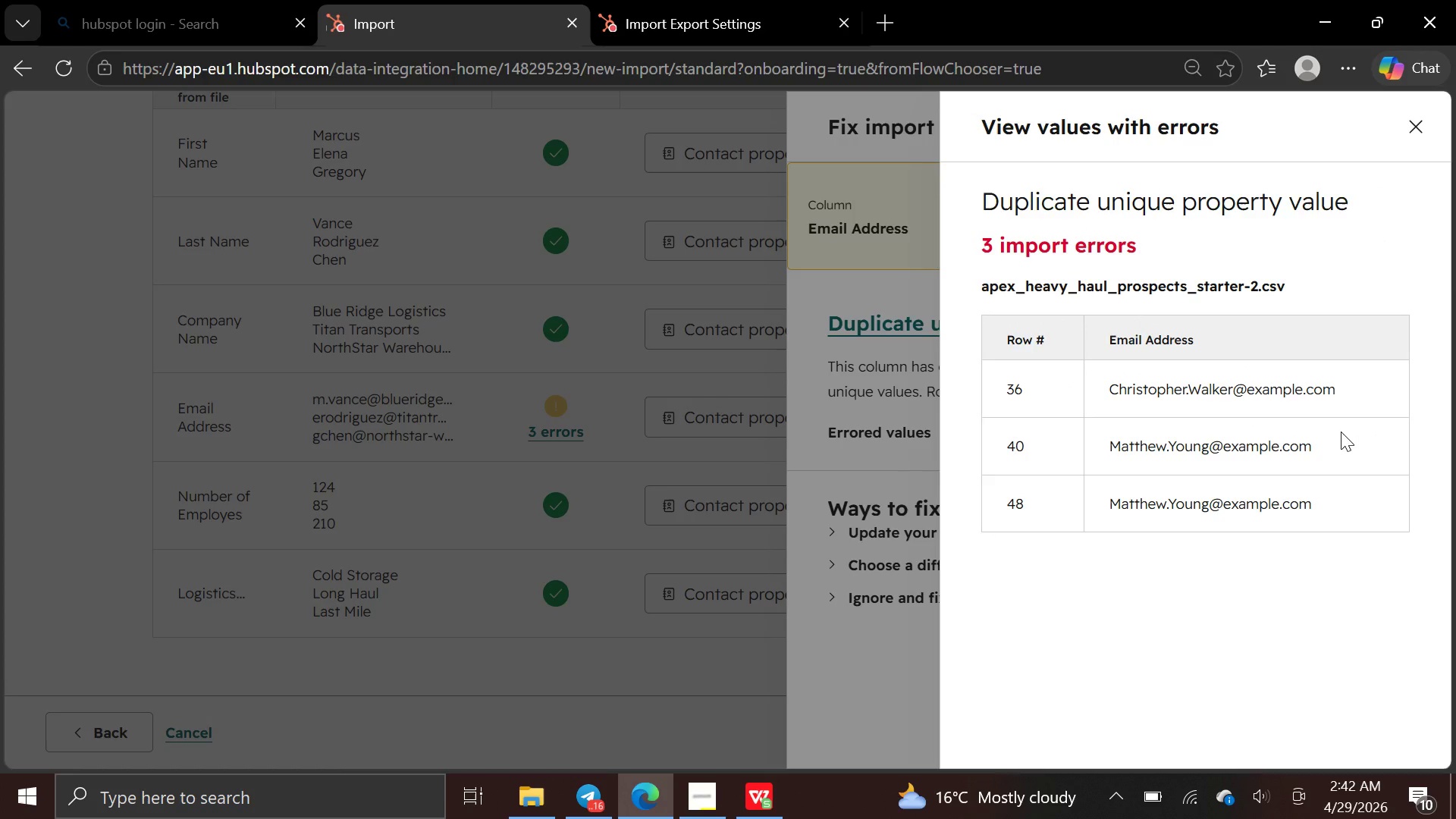 
wait(10.55)
 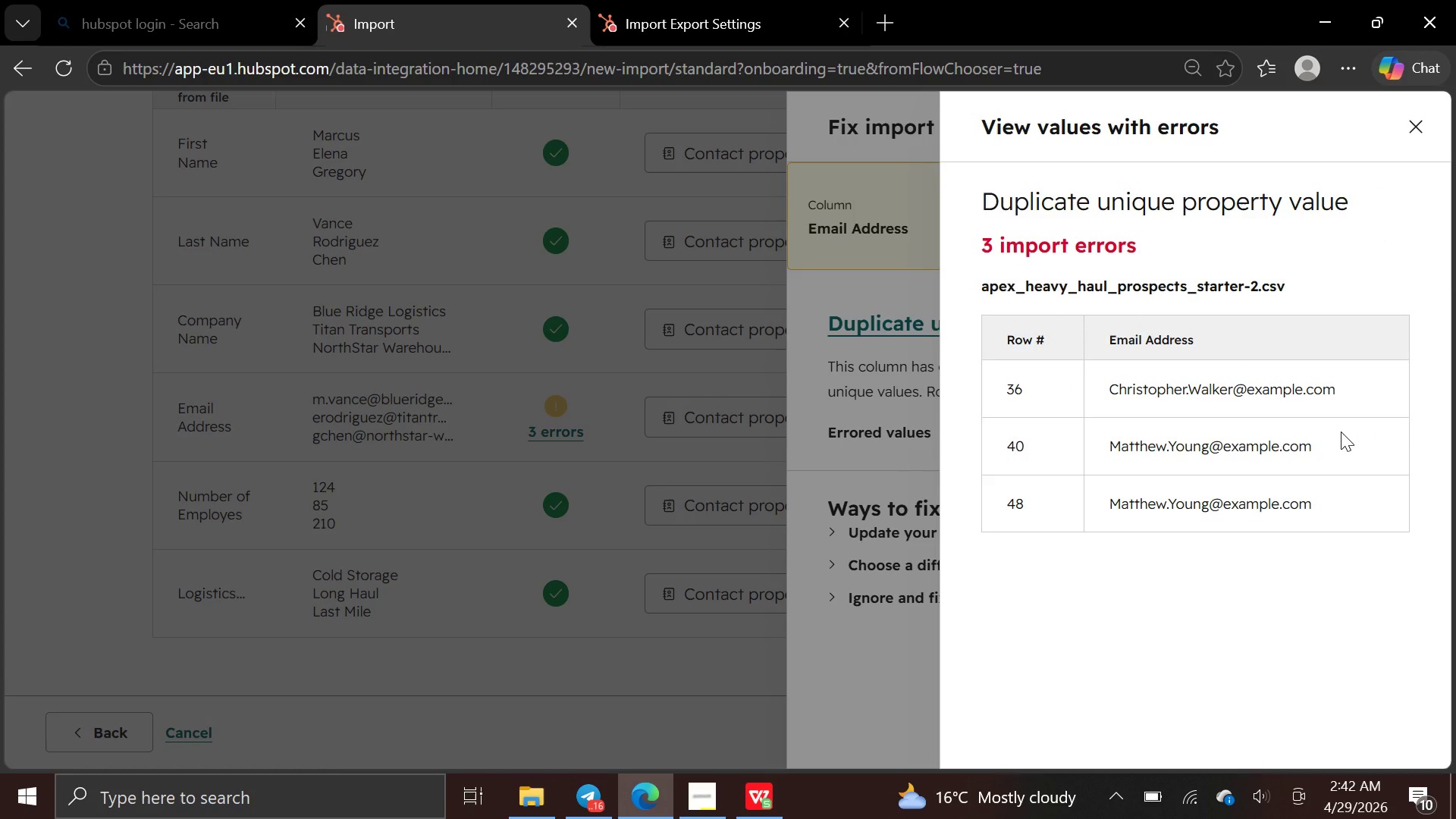 
left_click([698, 787])